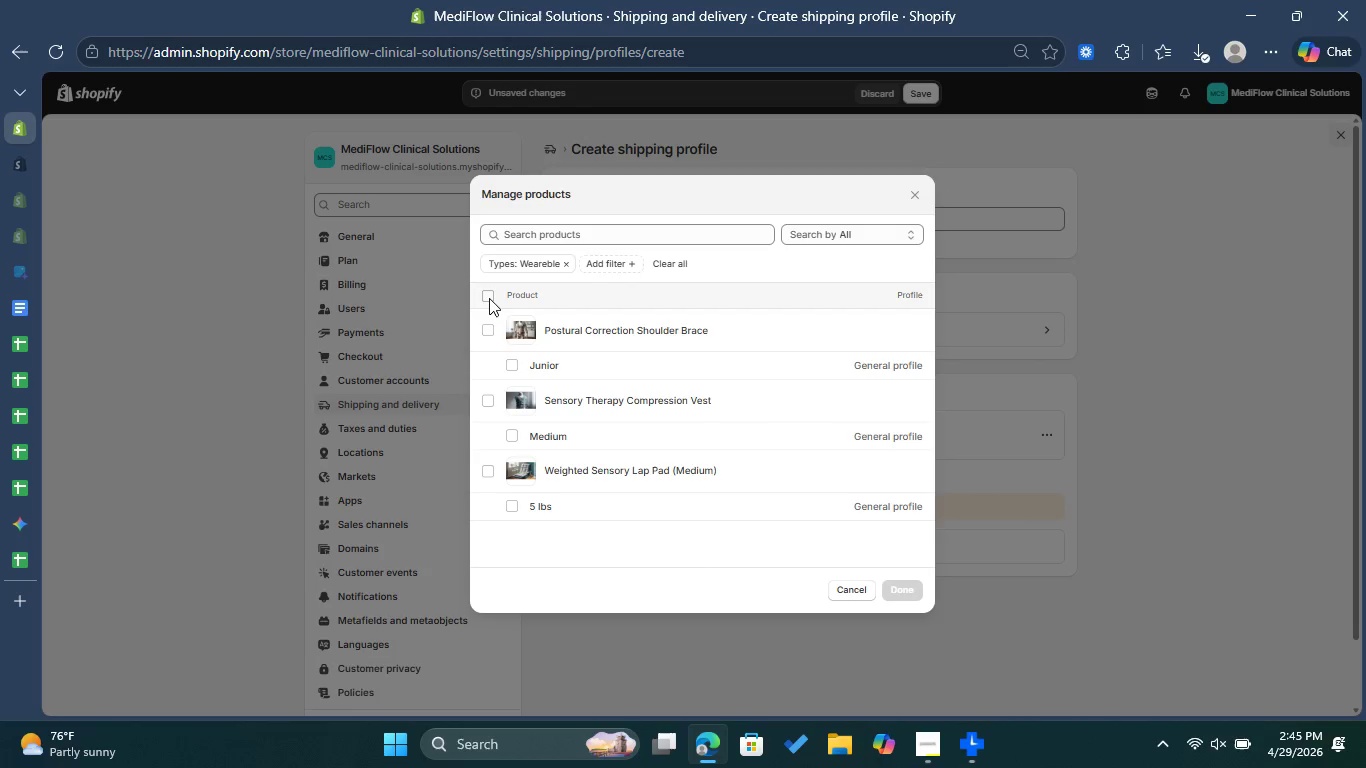 
left_click([489, 298])
 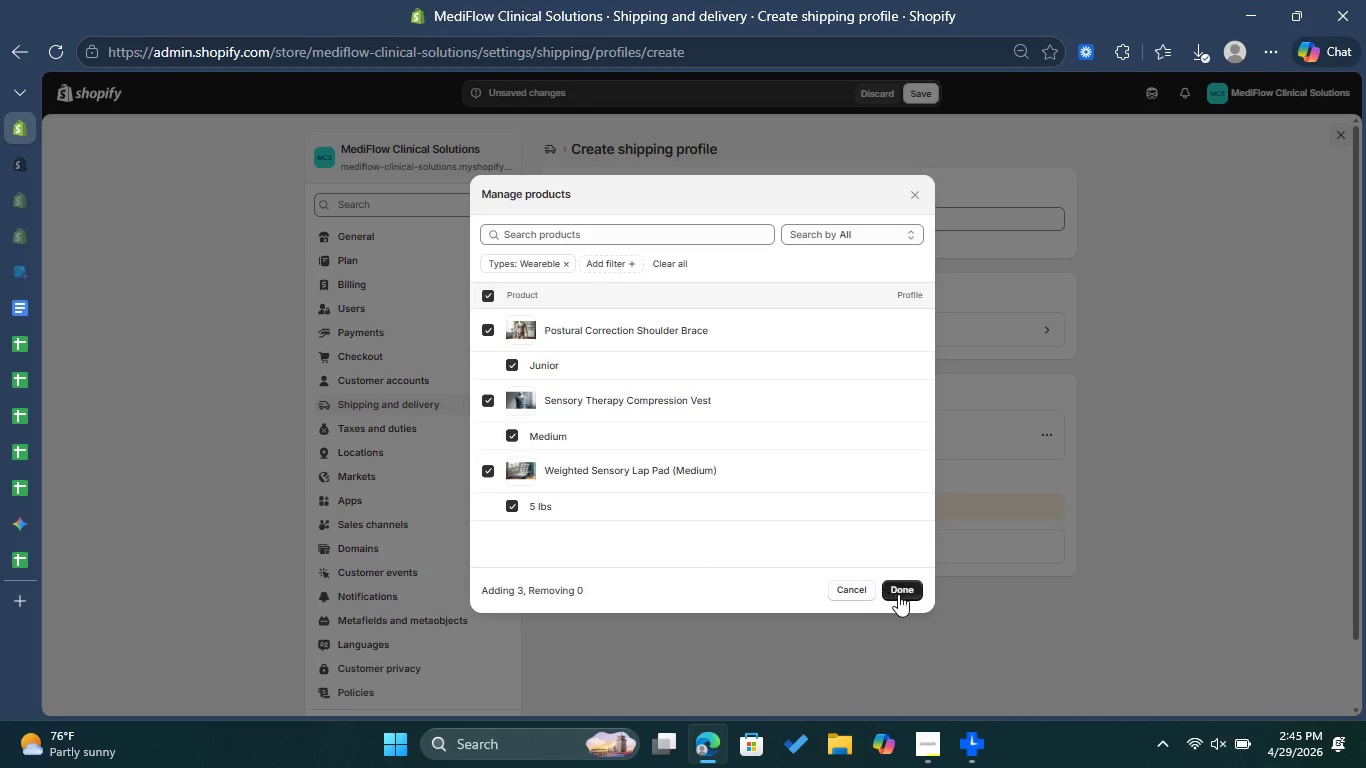 
left_click([901, 594])
 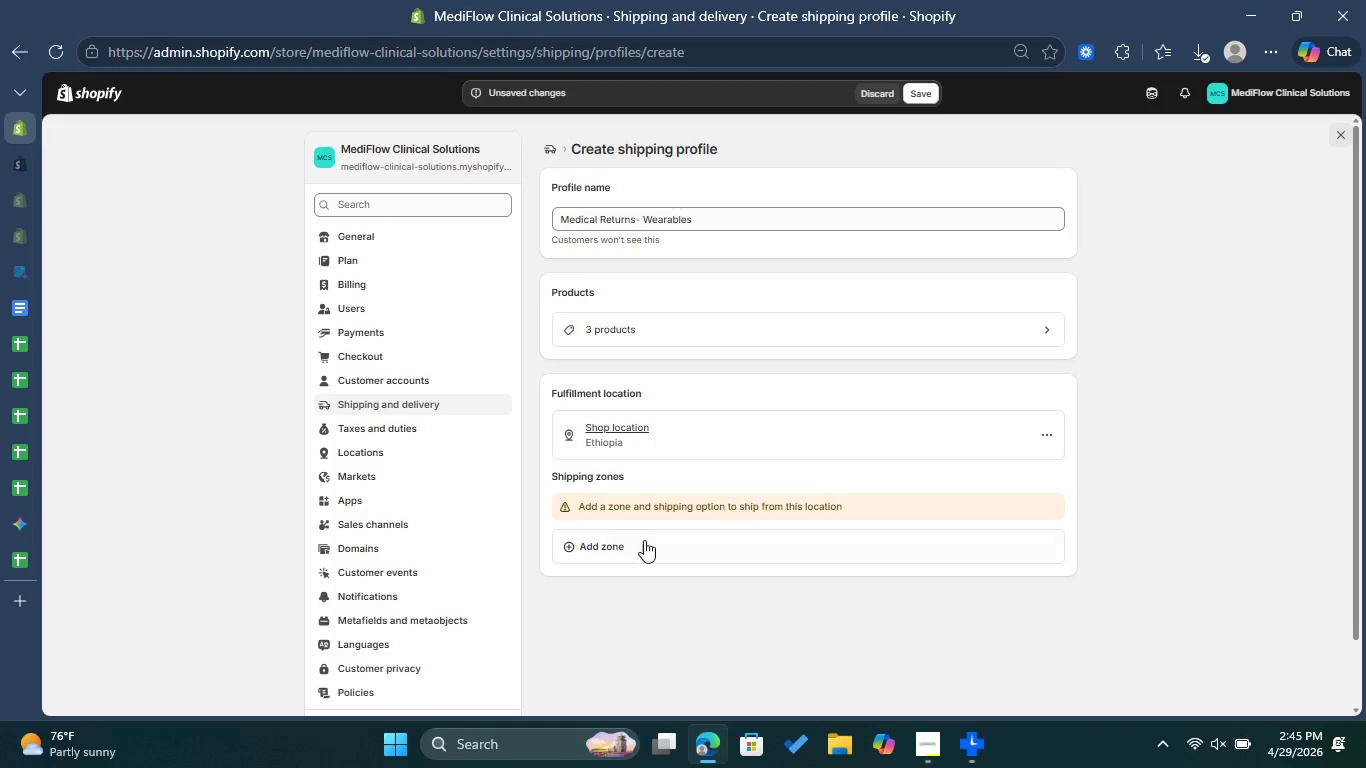 
left_click([607, 543])
 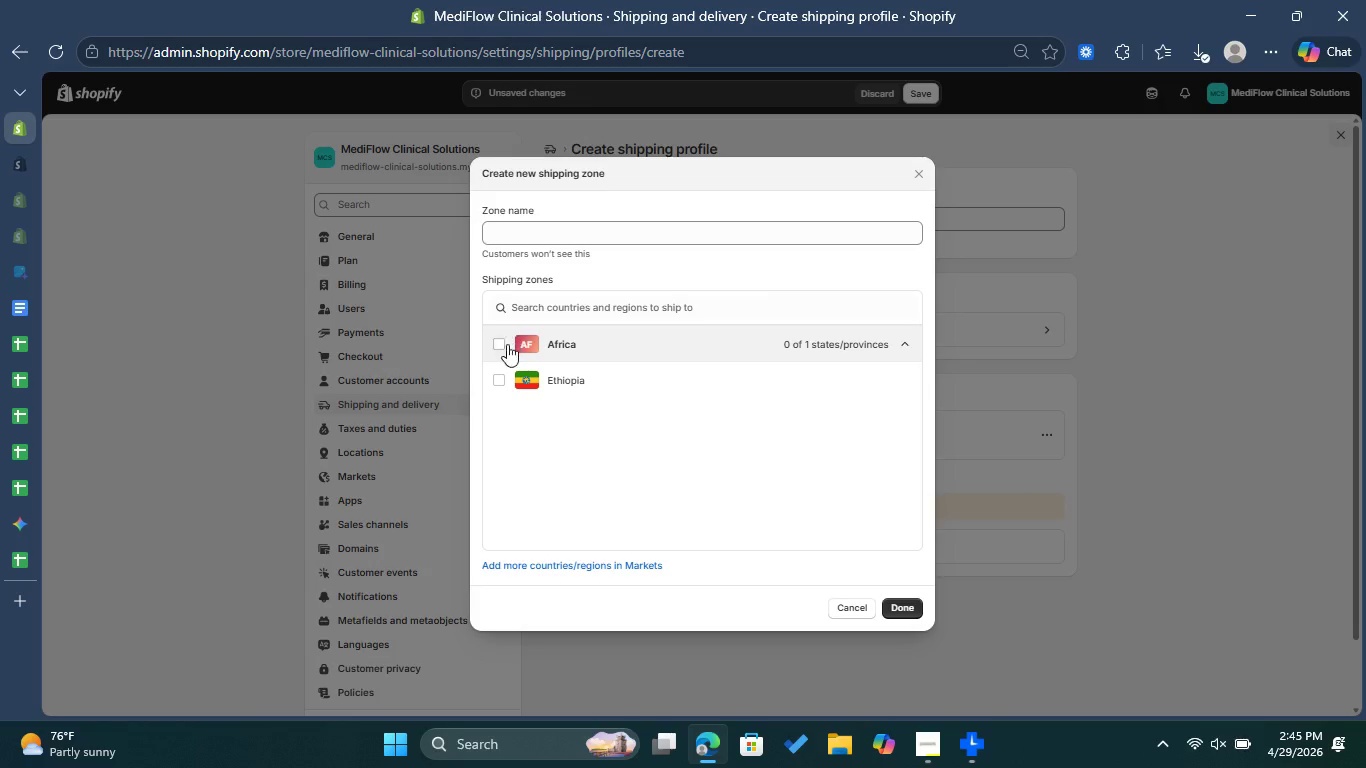 
left_click([502, 344])
 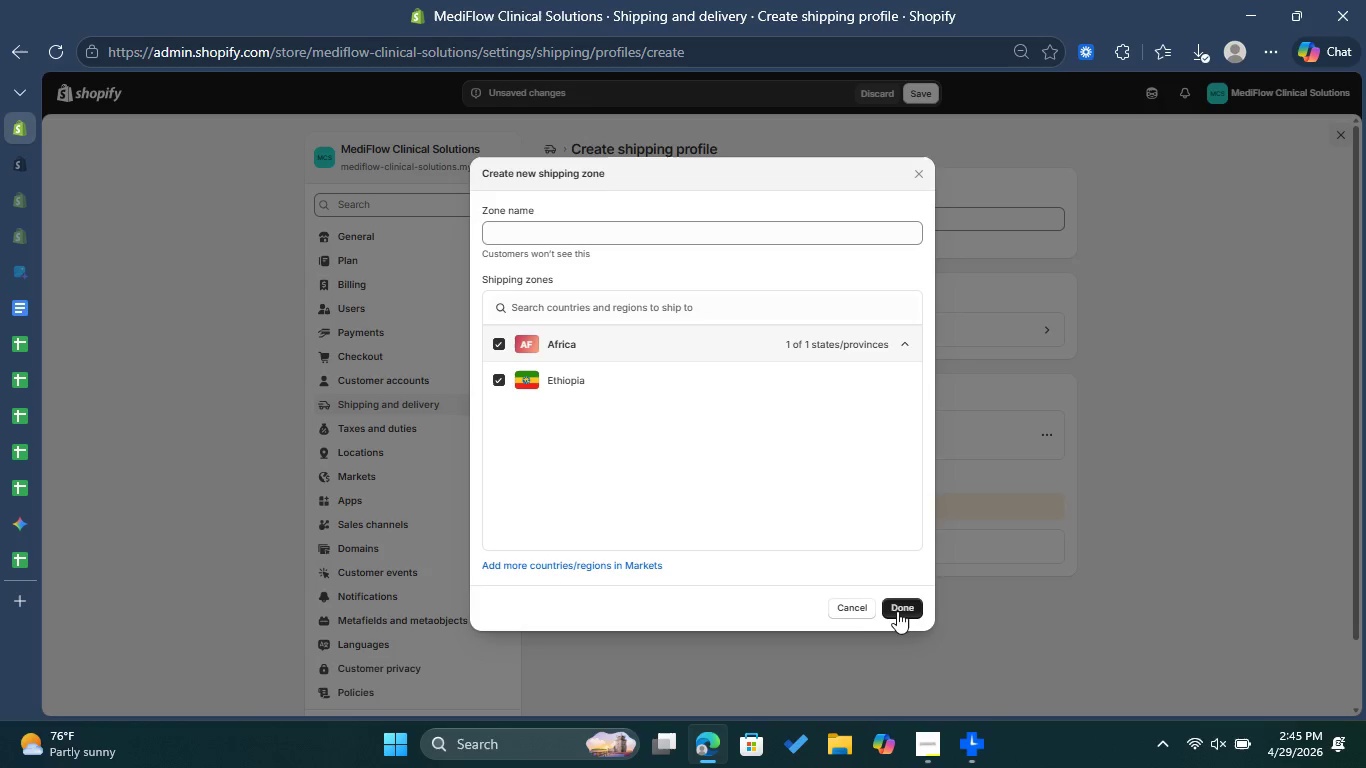 
left_click([897, 613])
 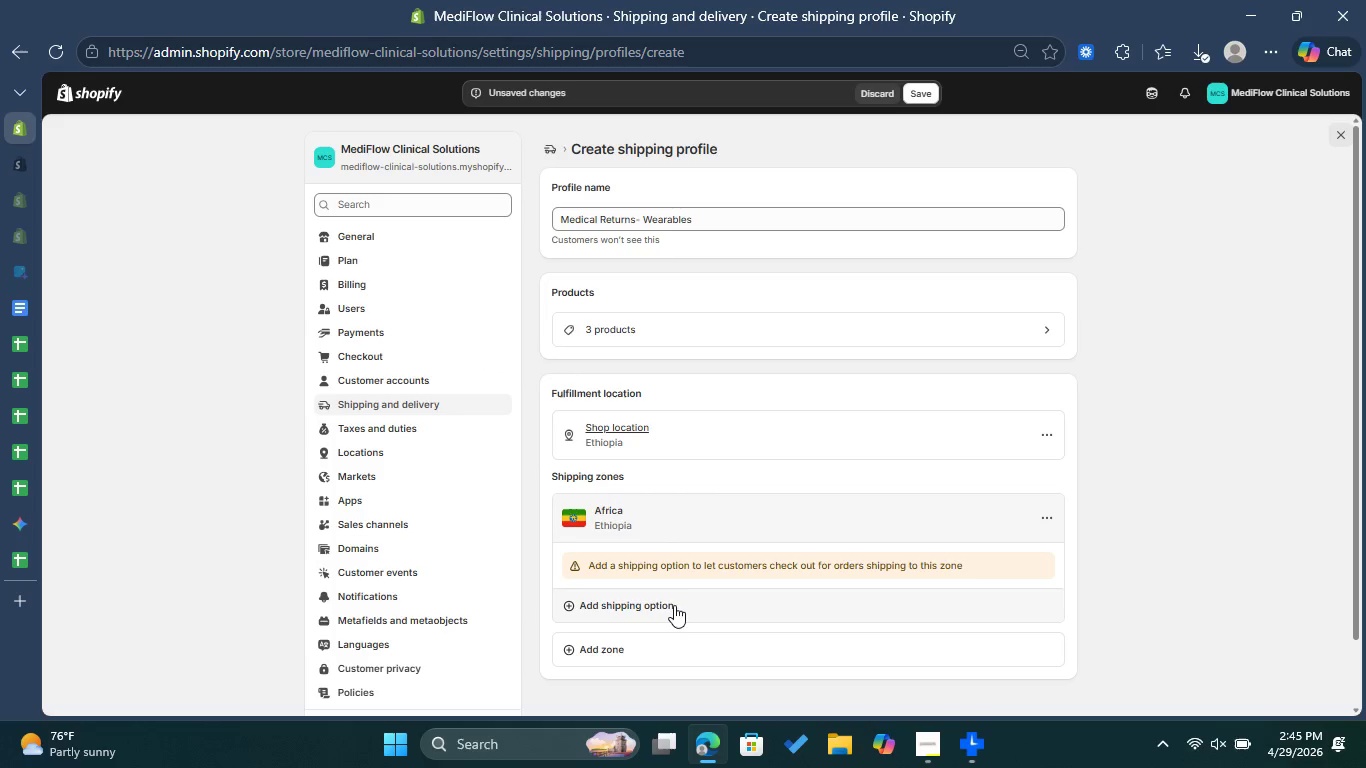 
left_click([654, 605])
 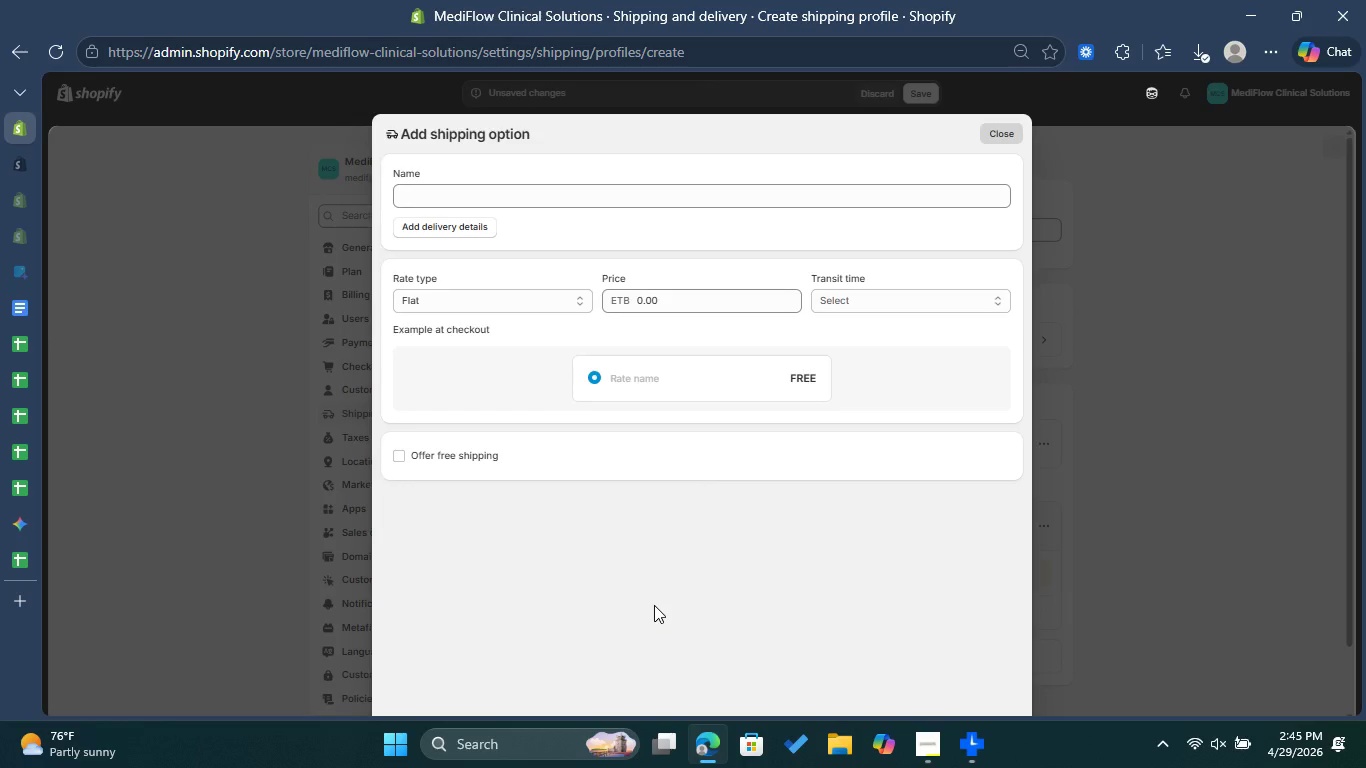 
wait(6.47)
 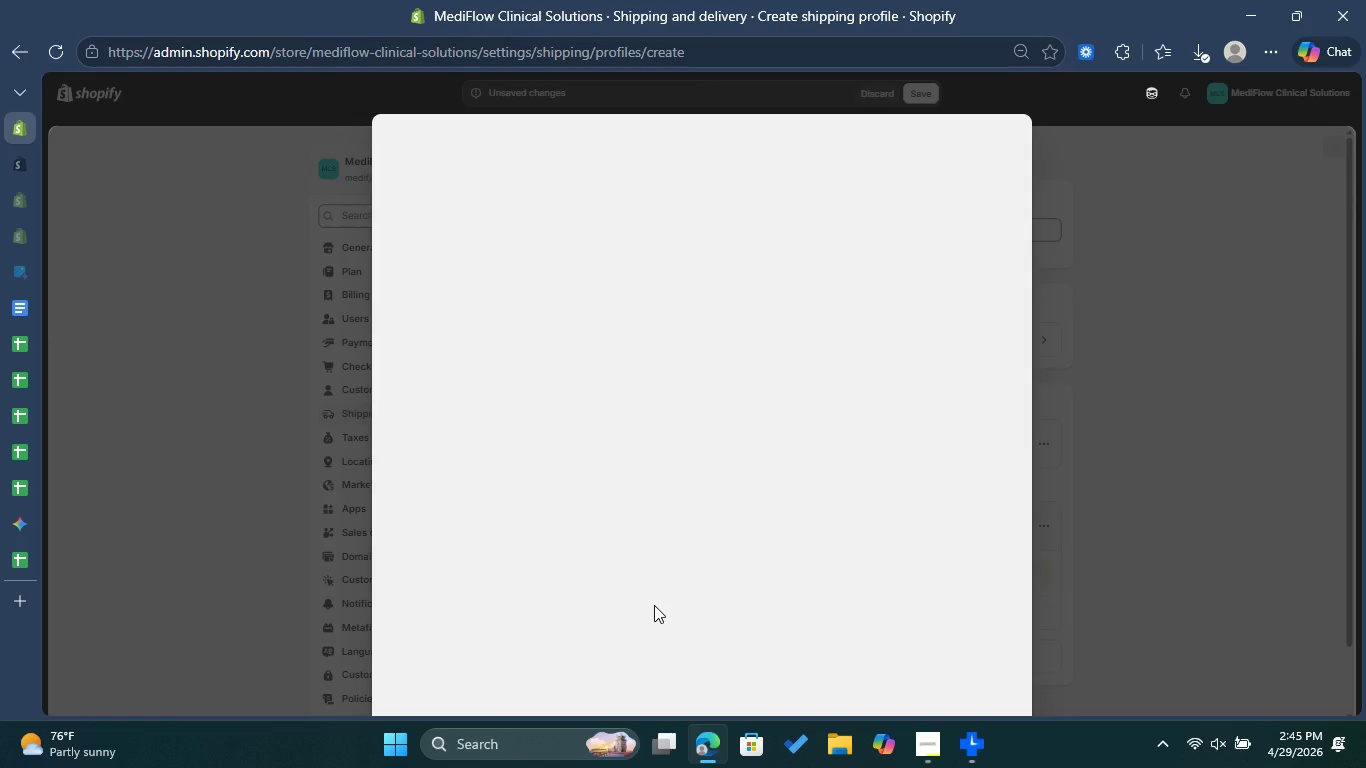 
left_click([547, 199])
 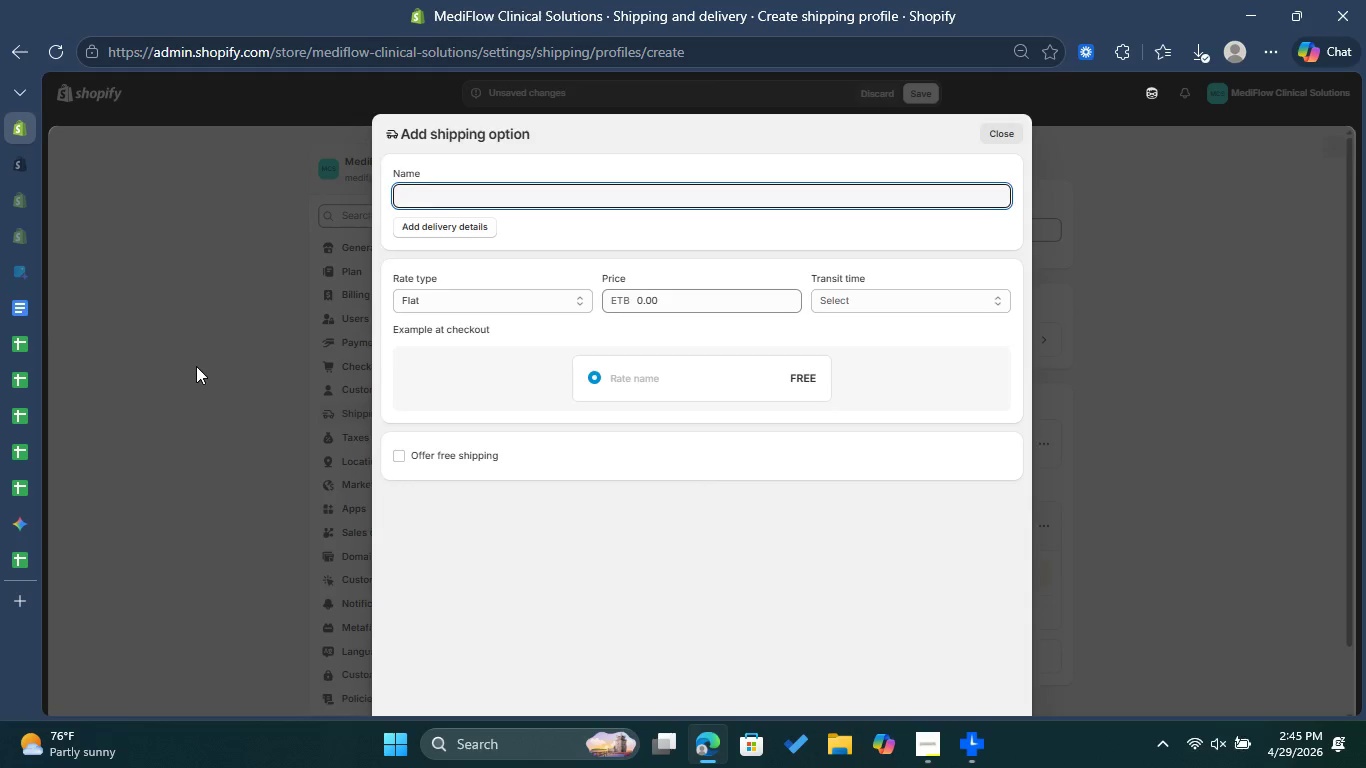 
type(Wearables)
 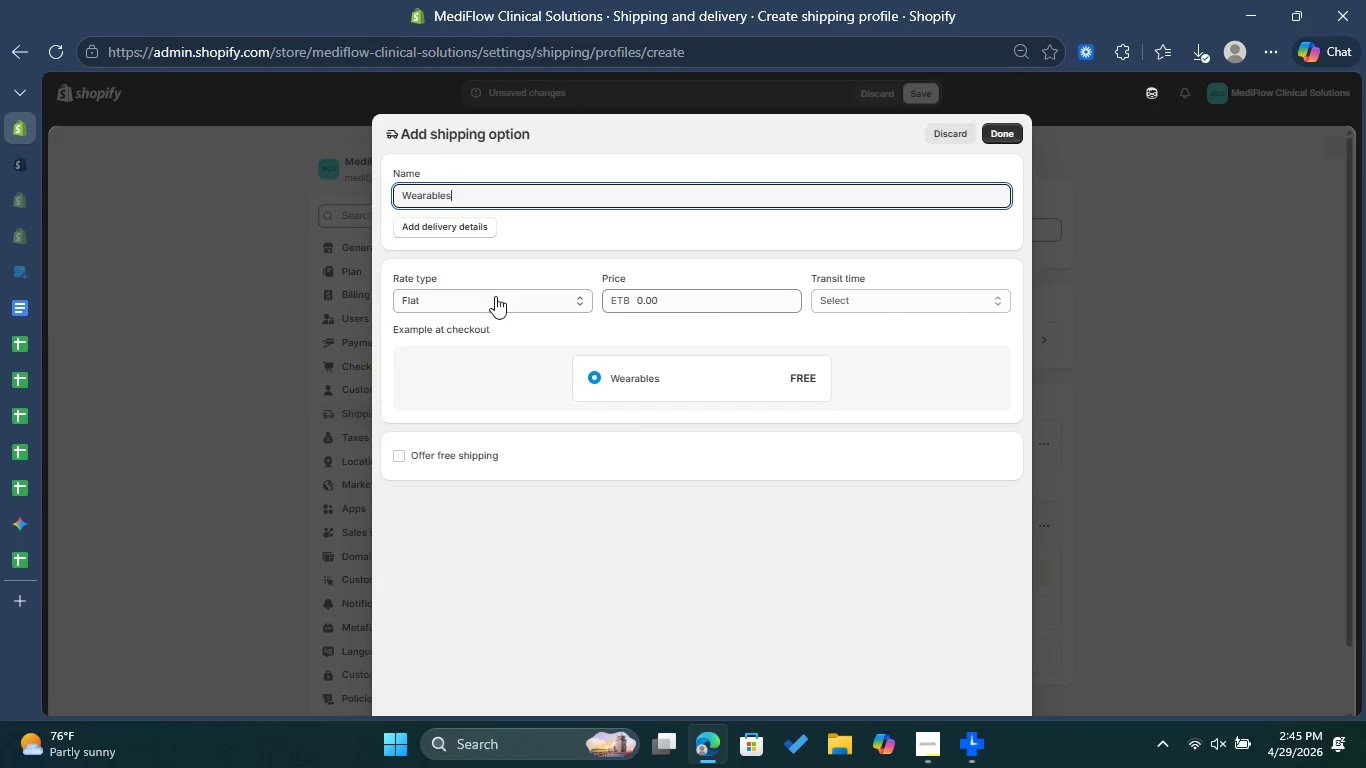 
left_click([490, 293])
 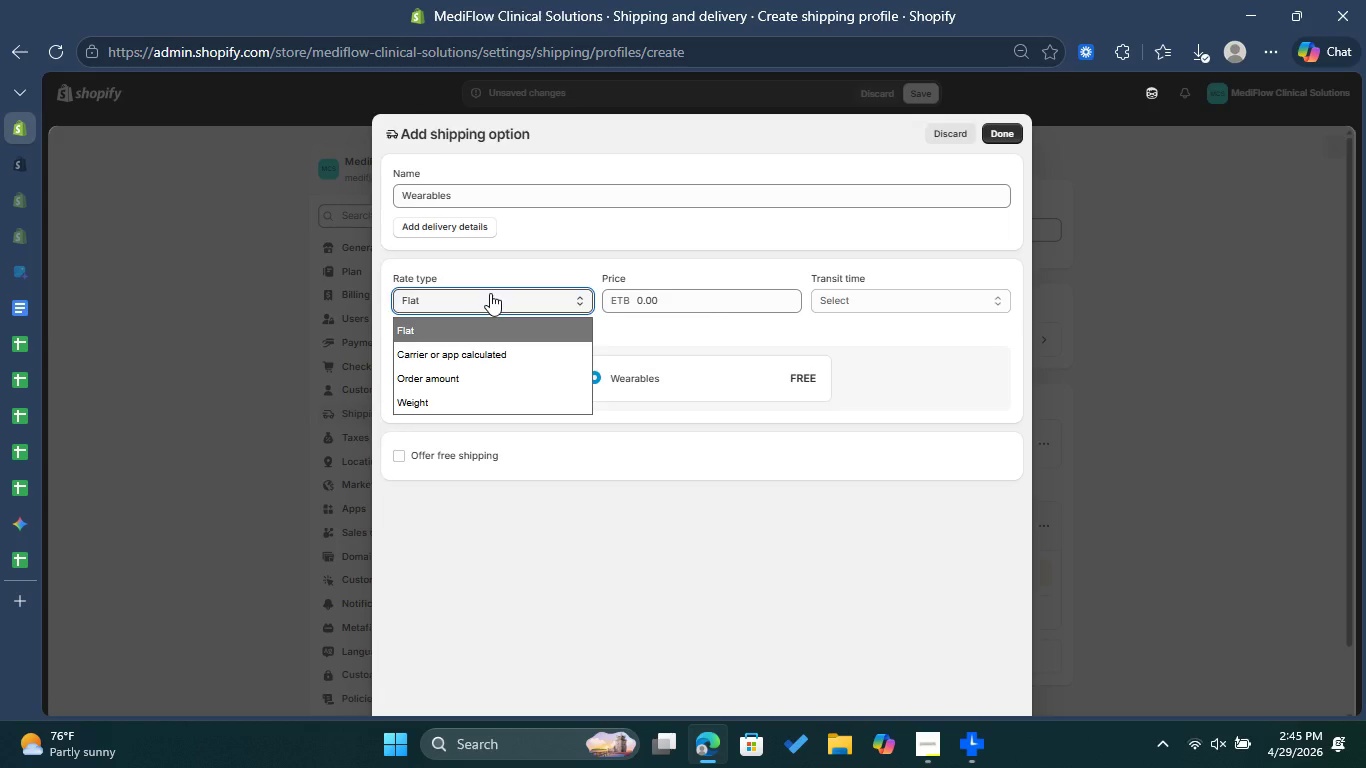 
left_click([490, 293])
 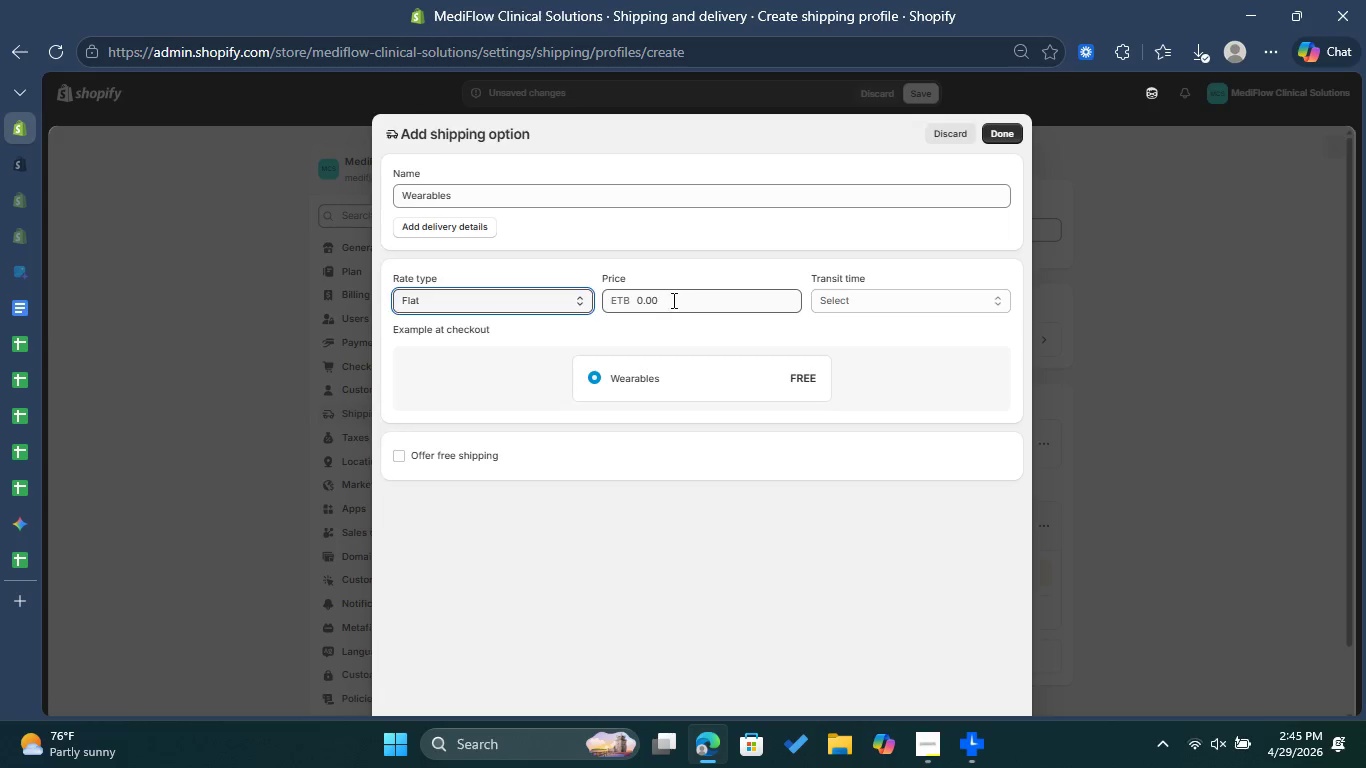 
left_click([672, 300])
 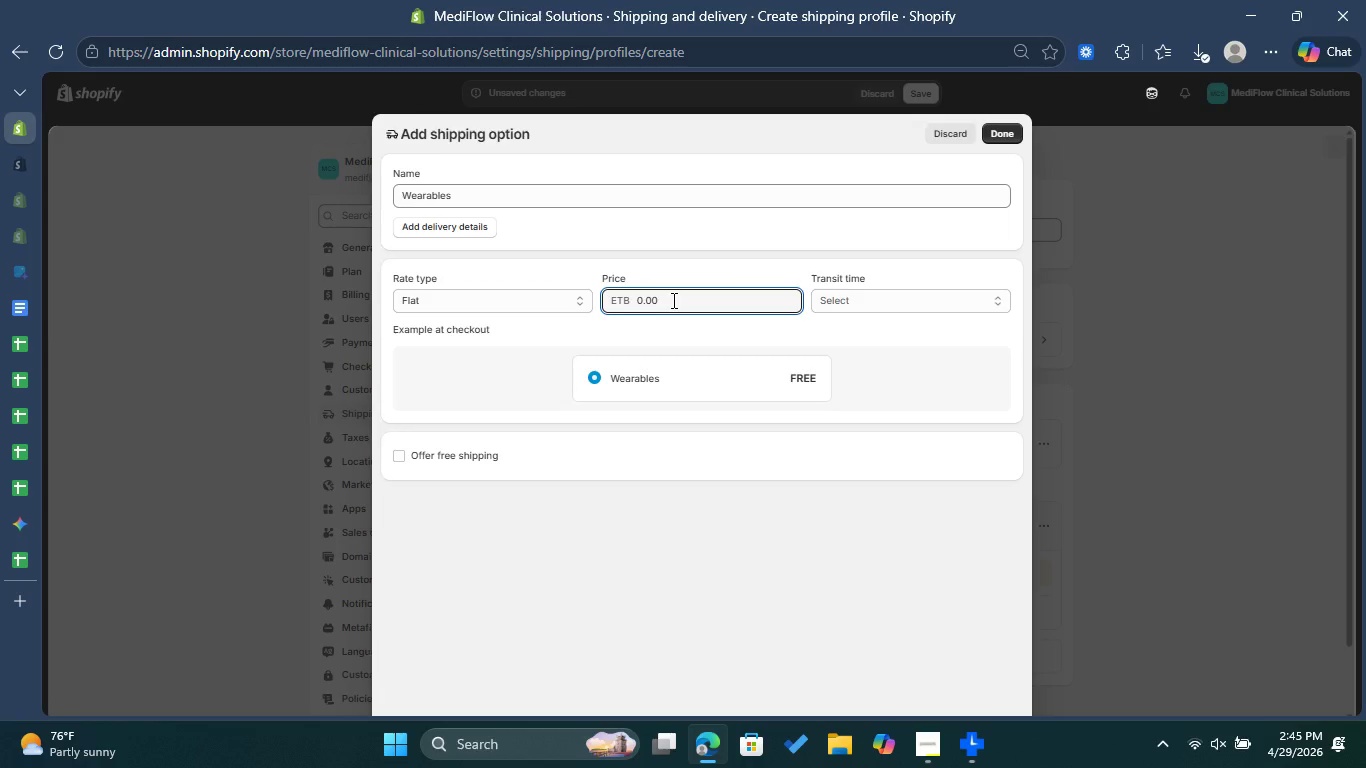 
left_click_drag(start_coordinate=[672, 300], to_coordinate=[613, 297])
 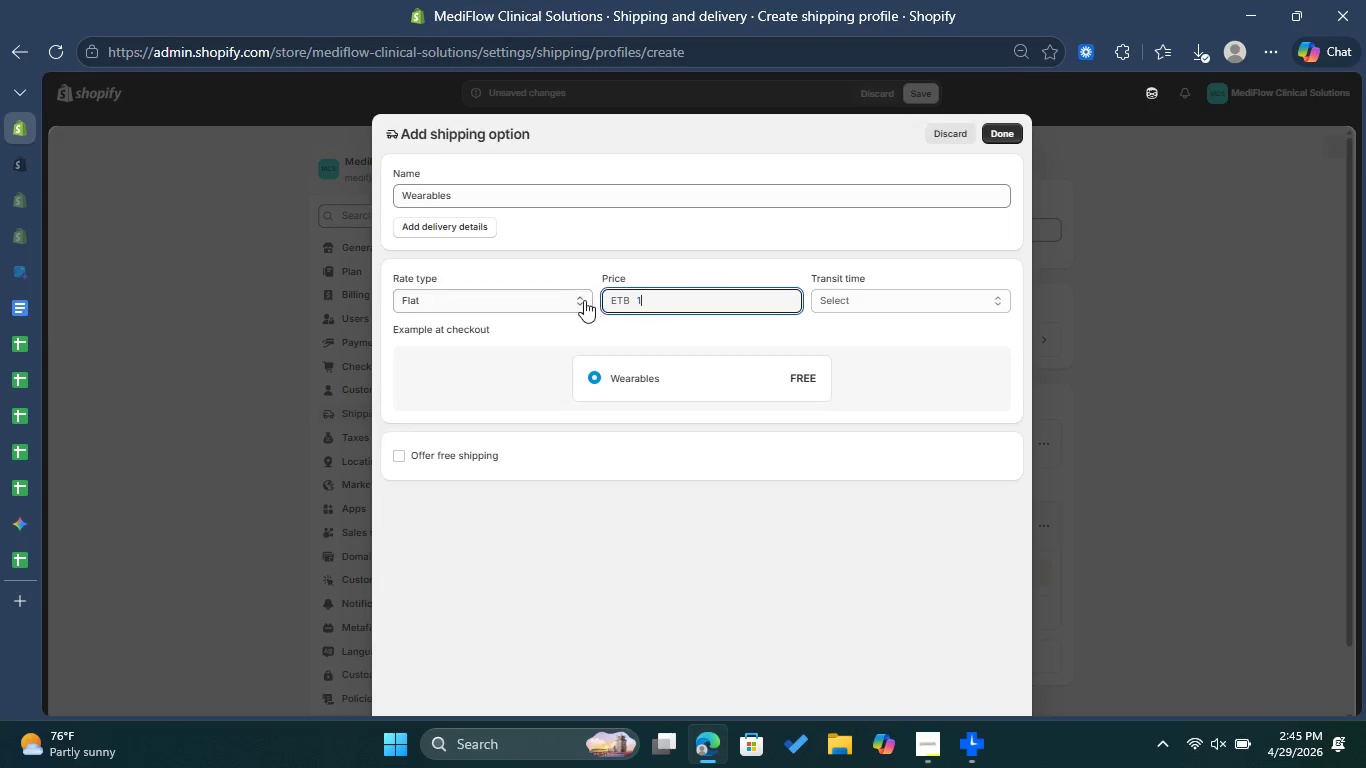 
type(12)
 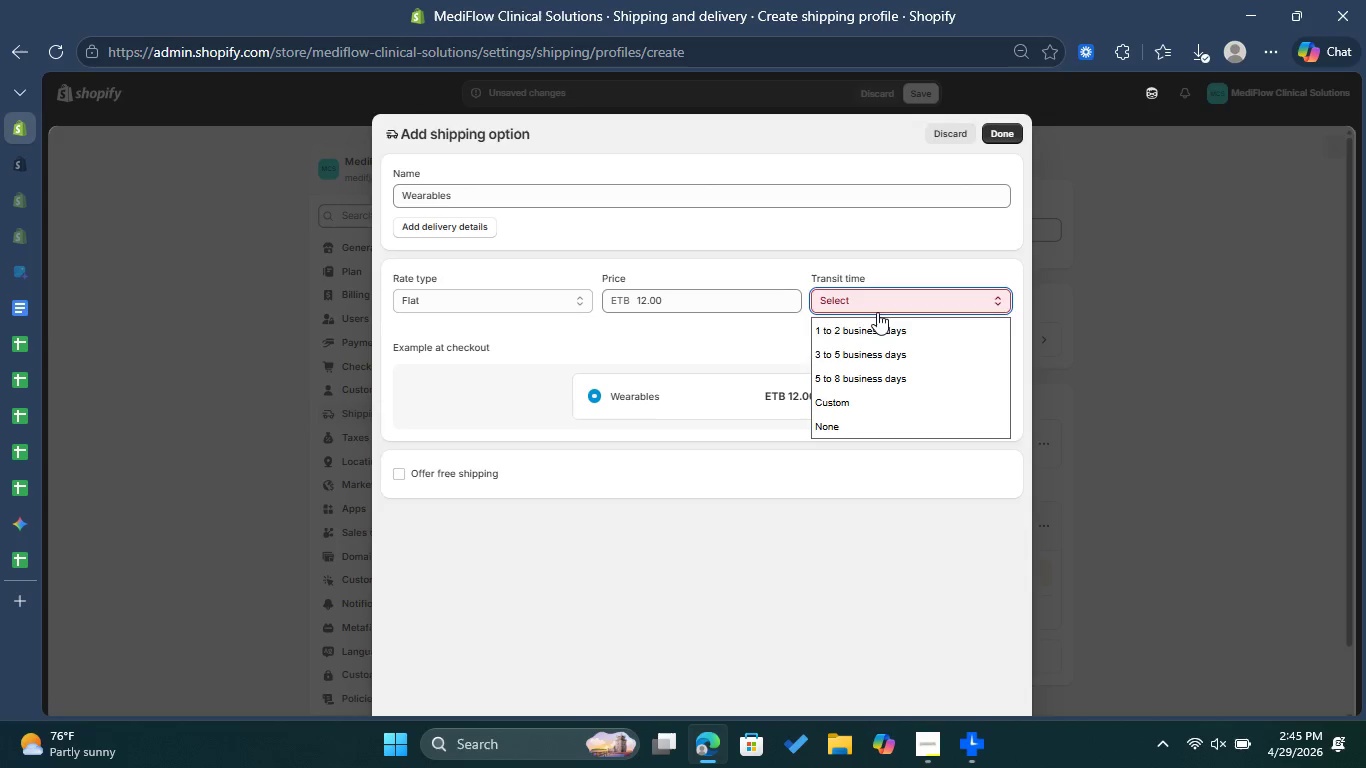 
left_click([877, 347])
 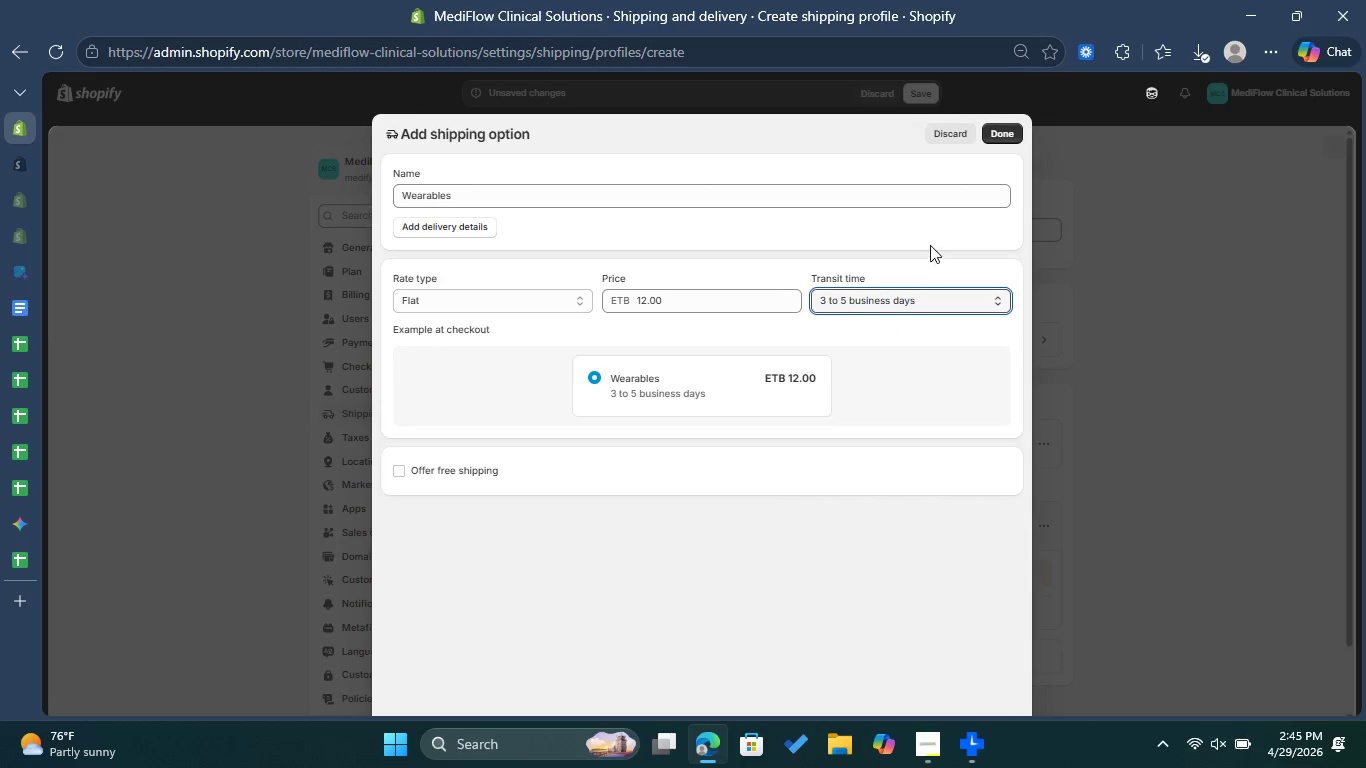 
left_click([930, 244])
 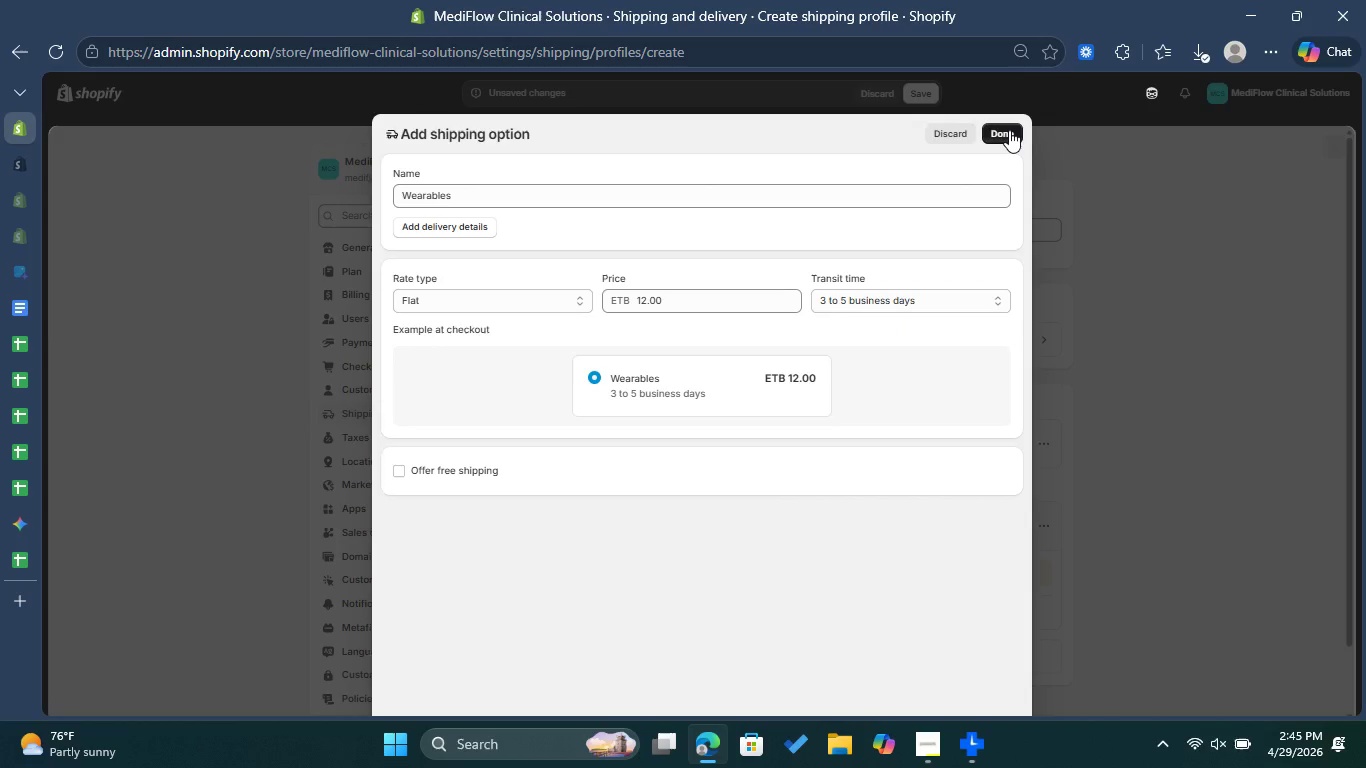 
left_click_drag(start_coordinate=[1009, 130], to_coordinate=[996, 139])
 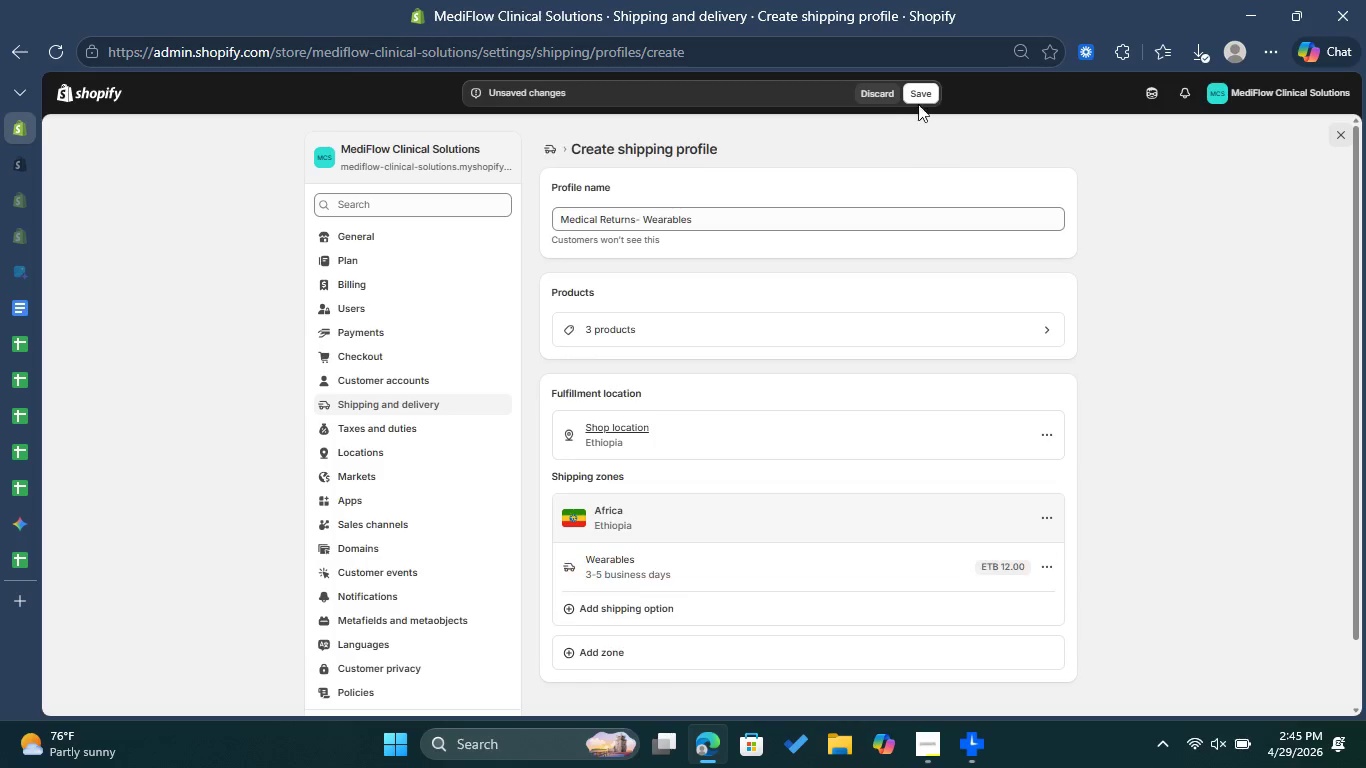 
left_click([925, 99])
 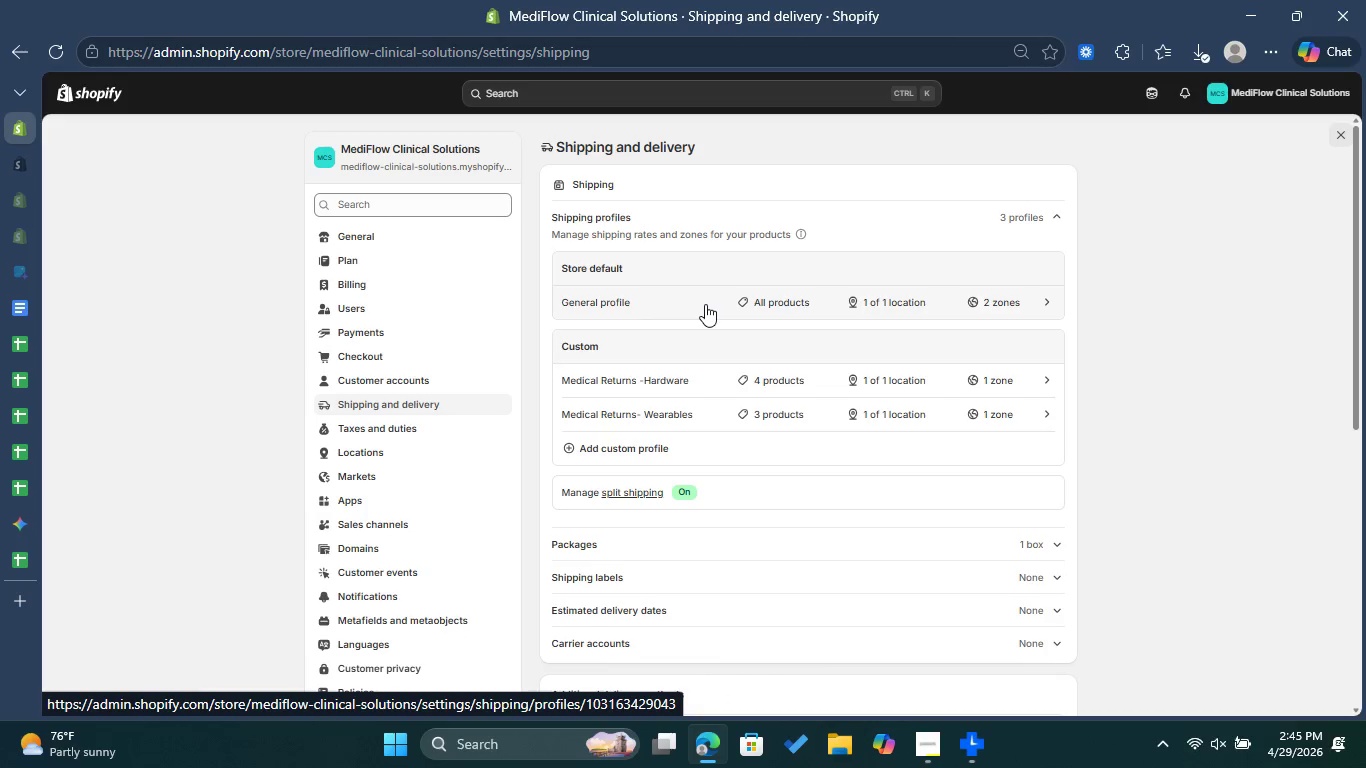 
wait(15.36)
 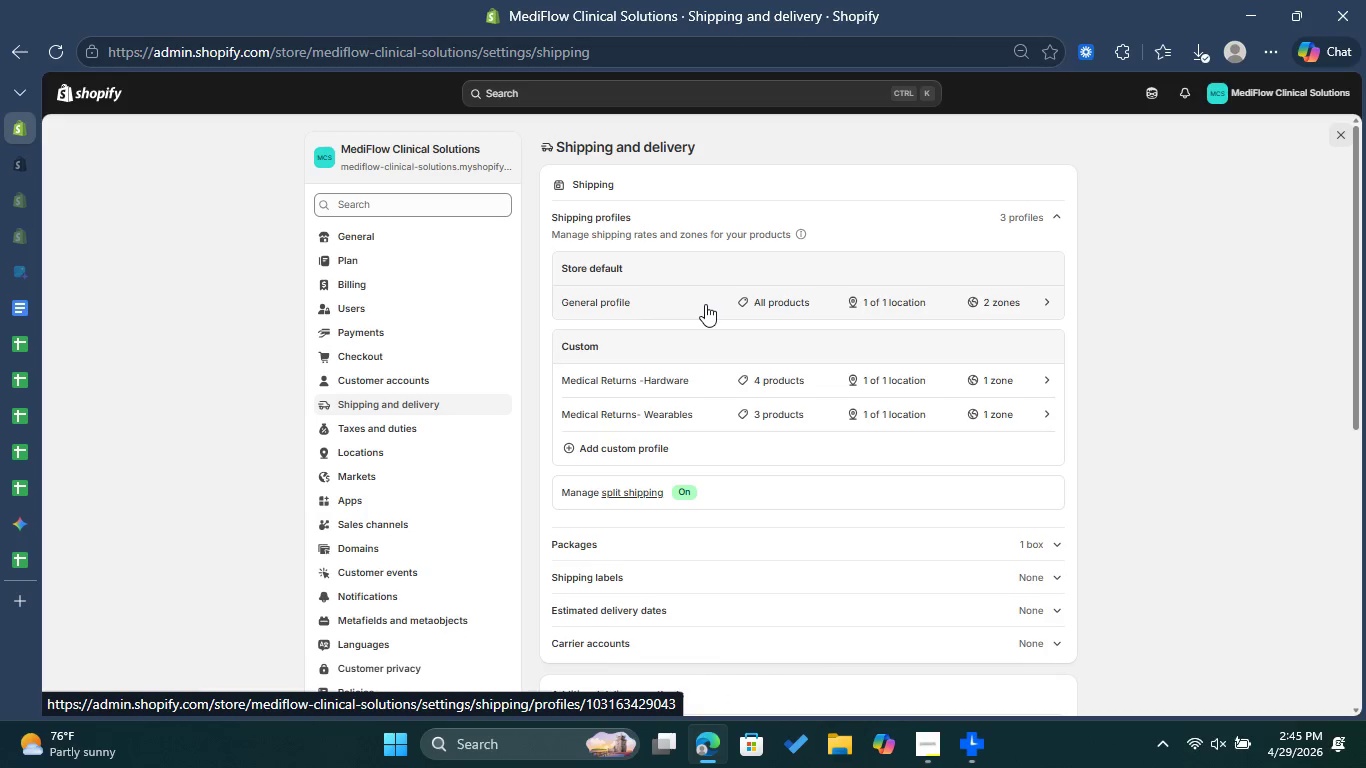 
left_click([684, 305])
 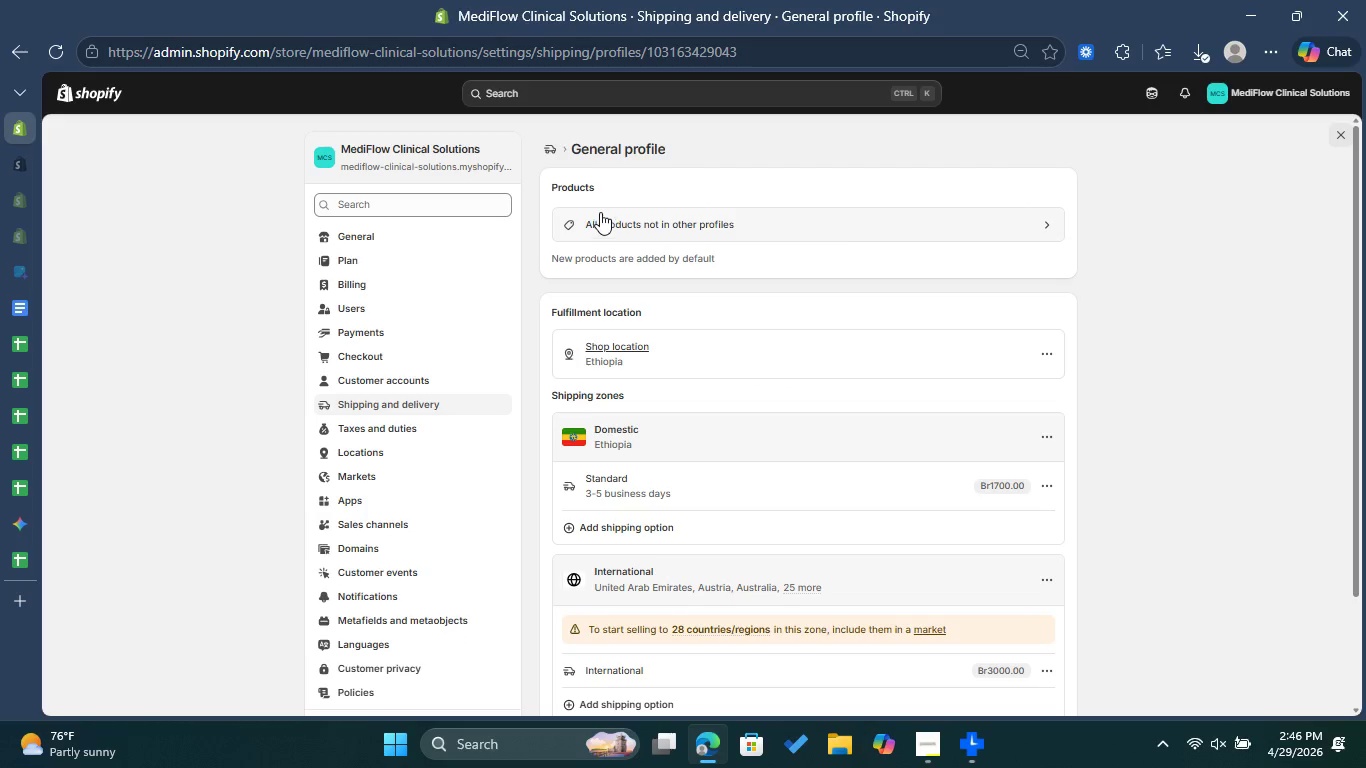 
wait(6.89)
 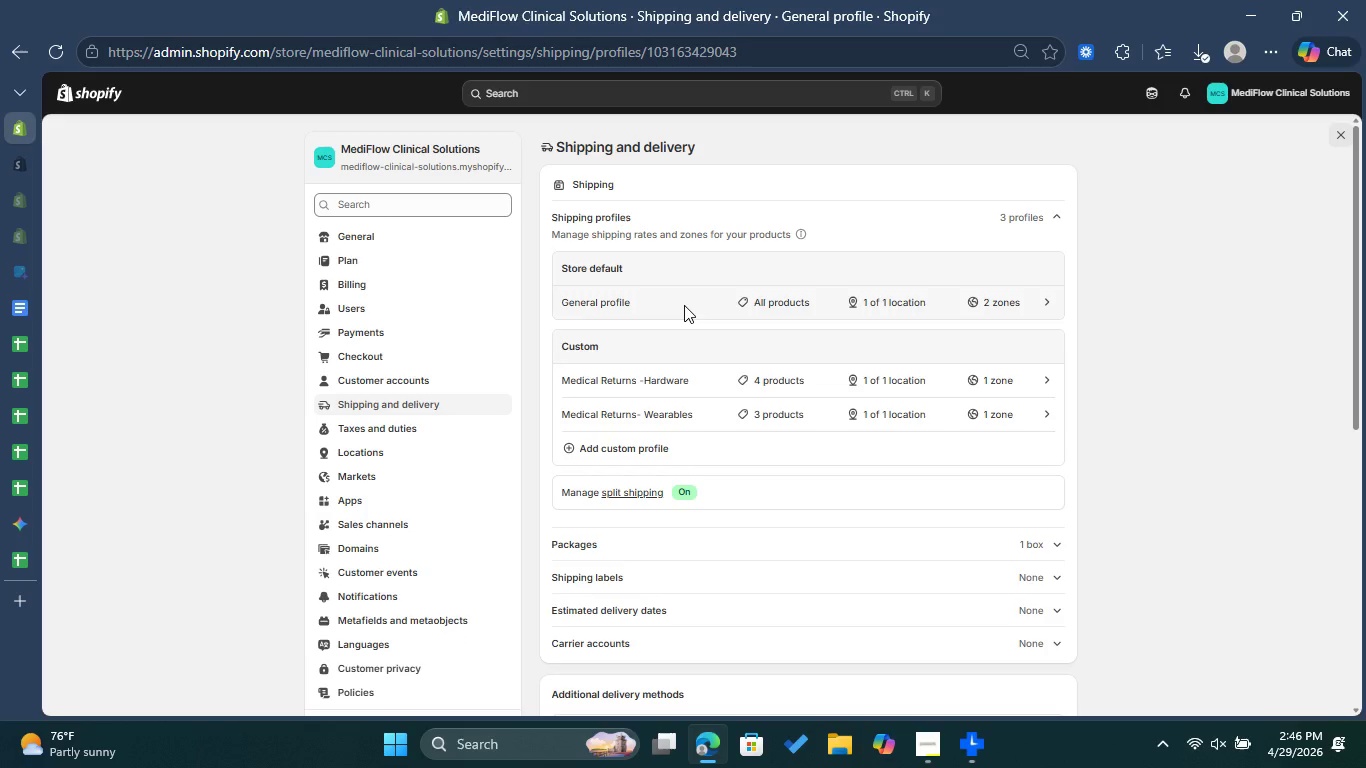 
scroll: coordinate [845, 355], scroll_direction: down, amount: 5.0
 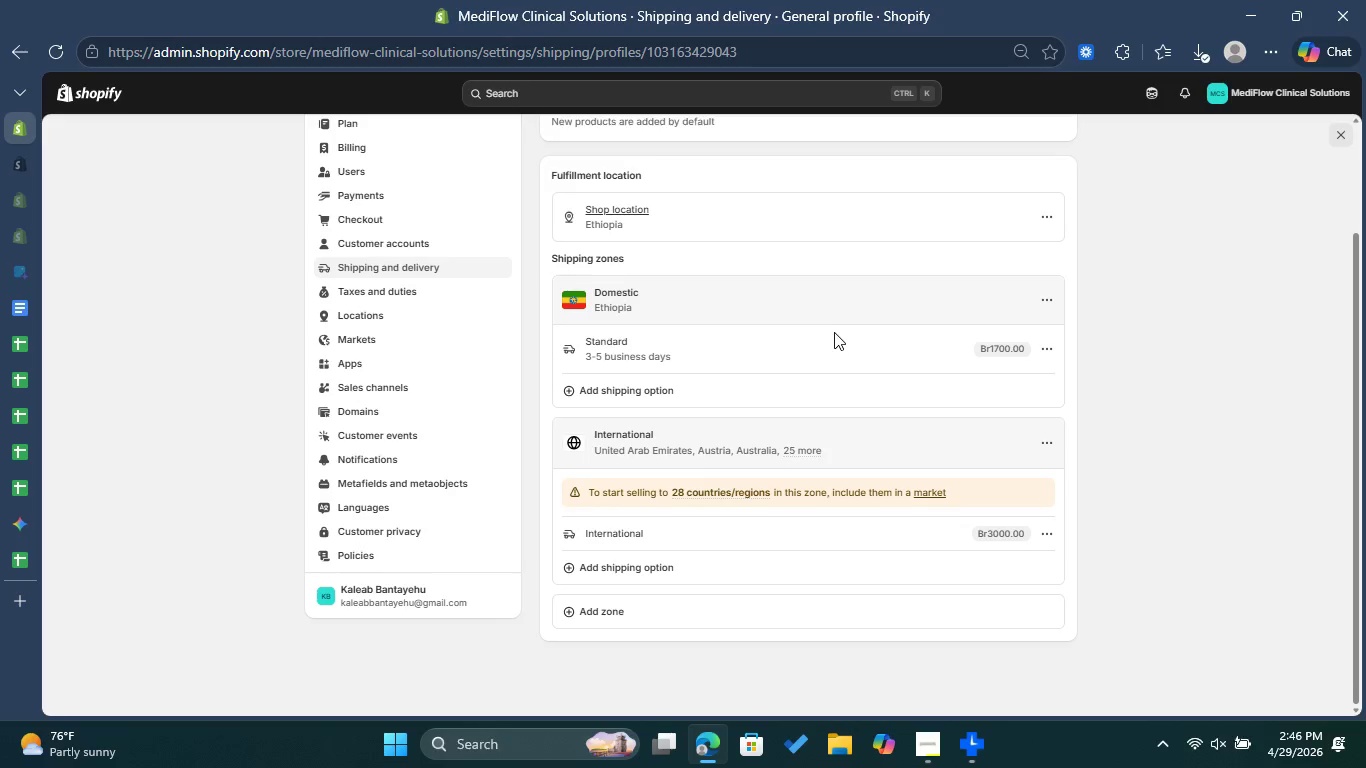 
scroll: coordinate [833, 326], scroll_direction: up, amount: 6.0
 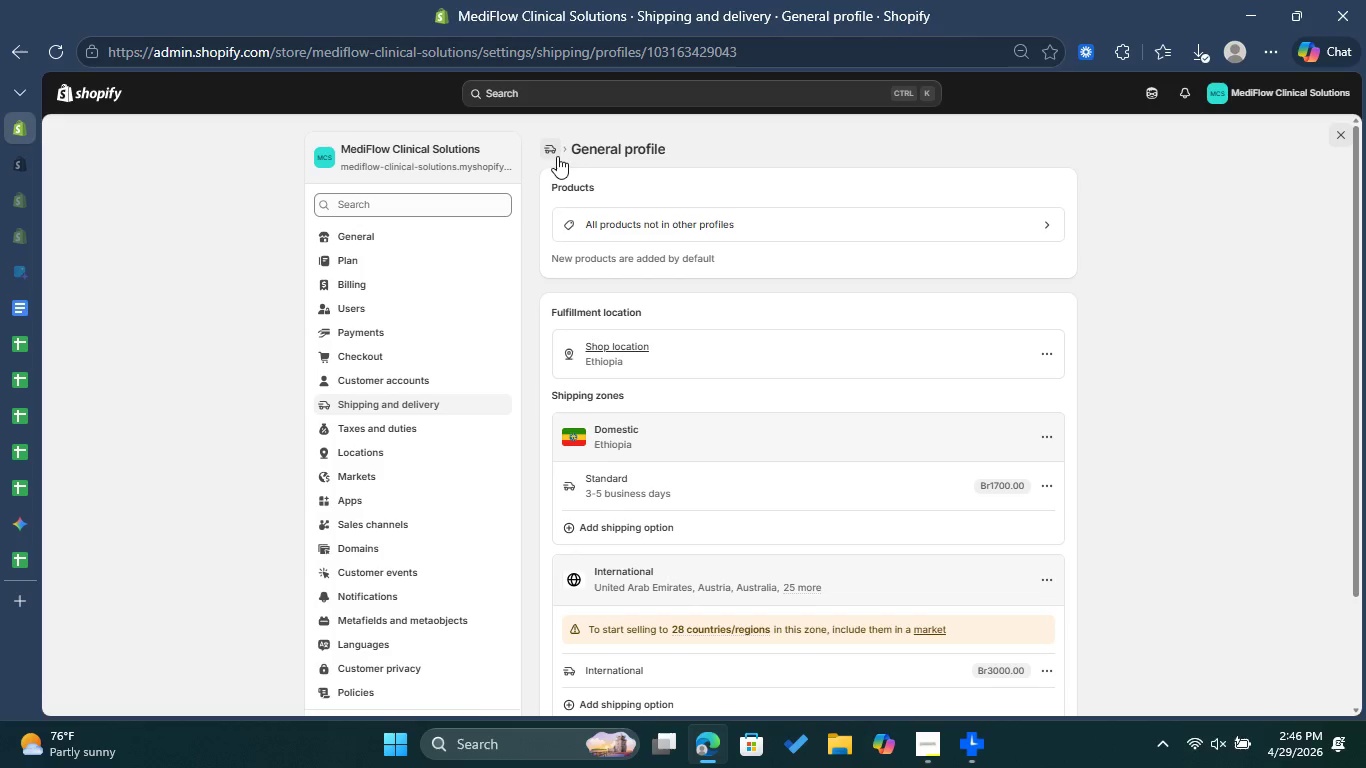 
left_click([551, 155])
 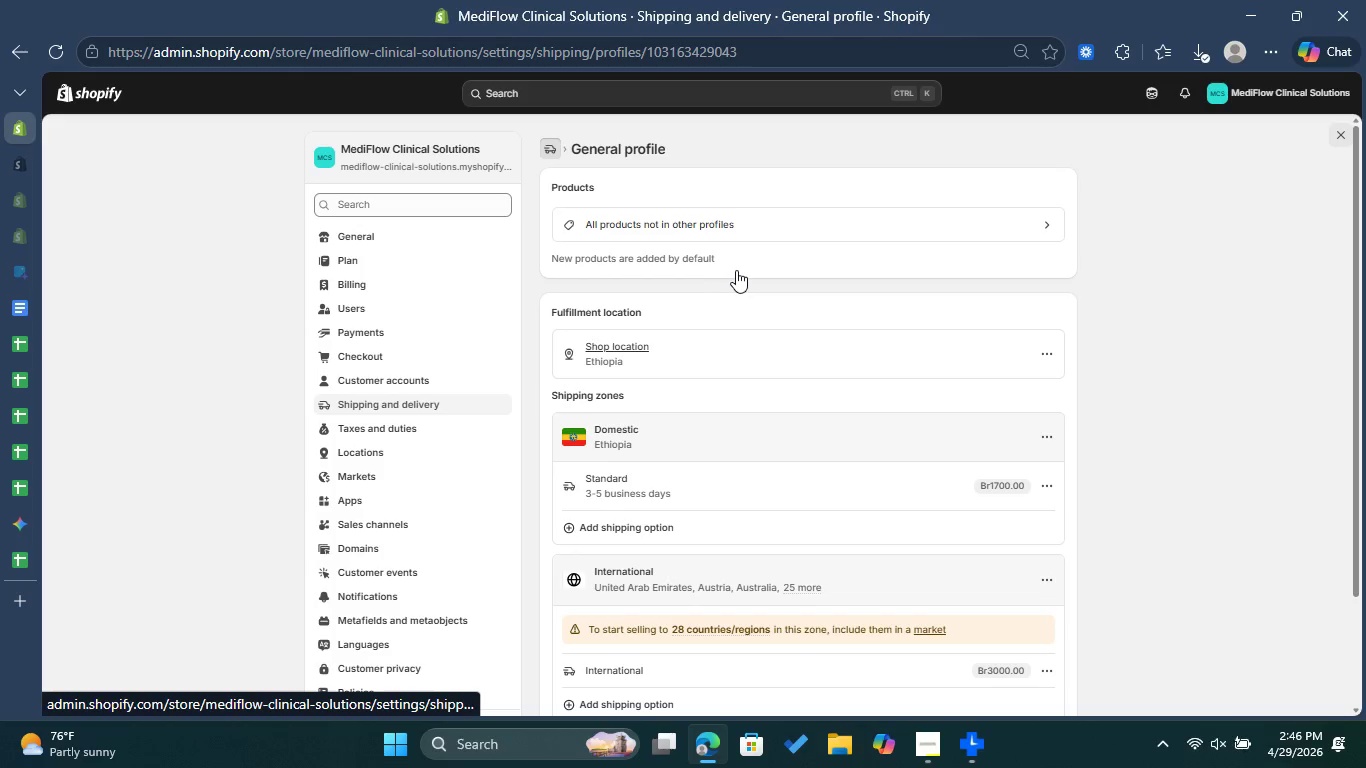 
mouse_move([766, 266])
 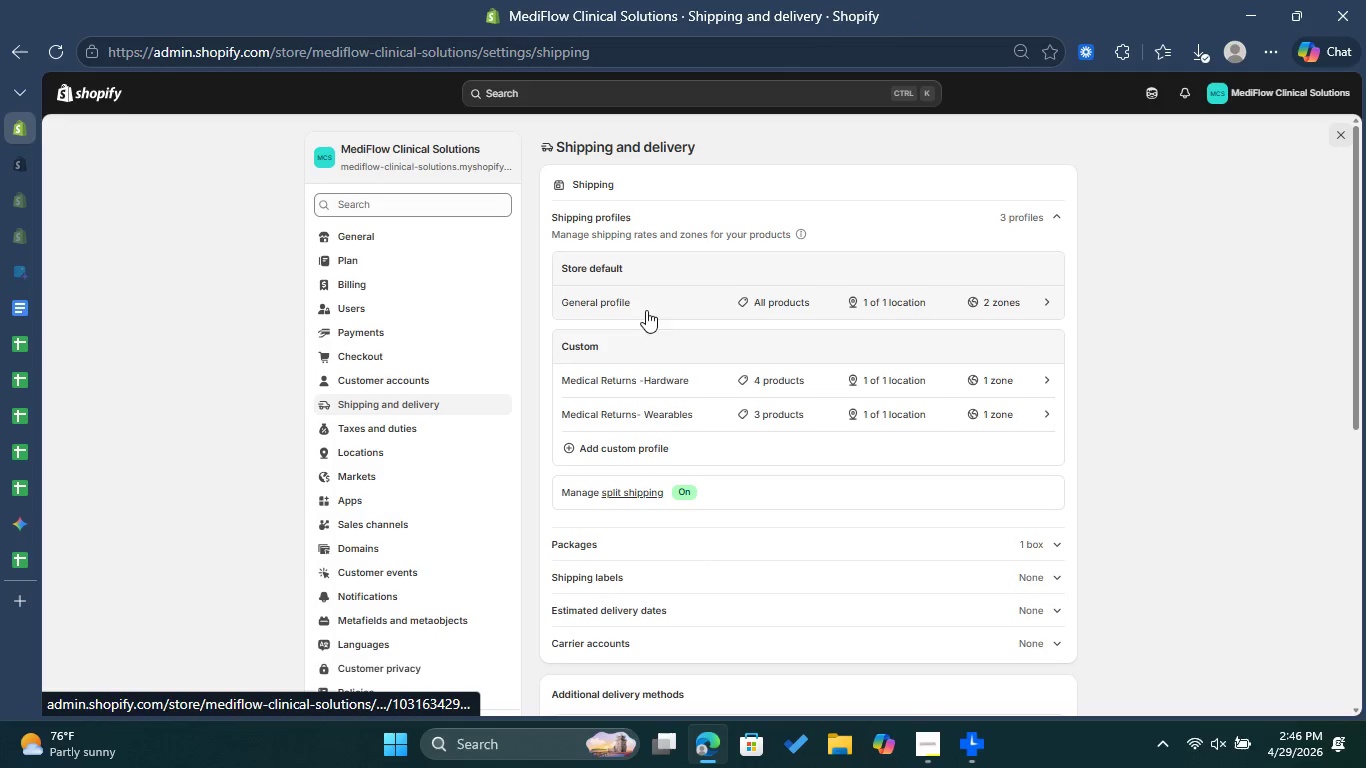 
right_click([607, 309])
 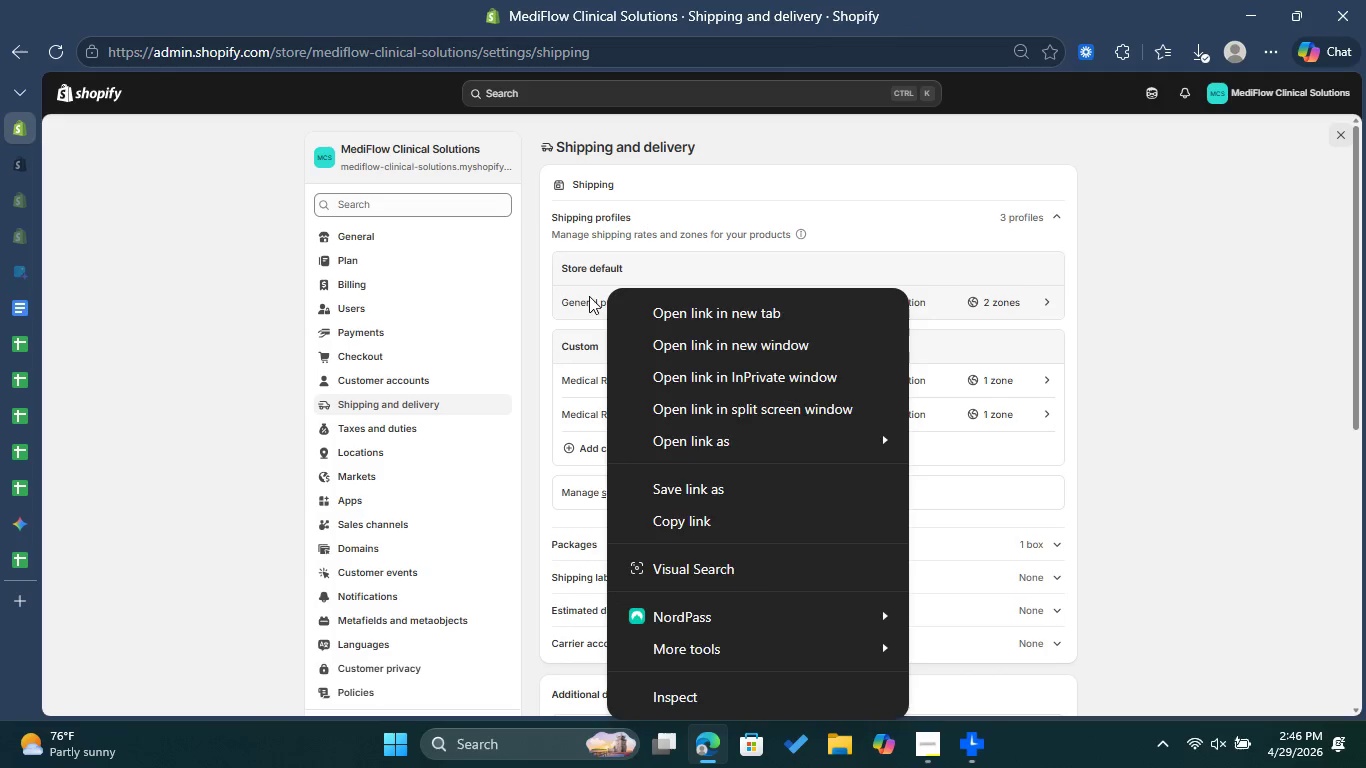 
left_click([589, 295])
 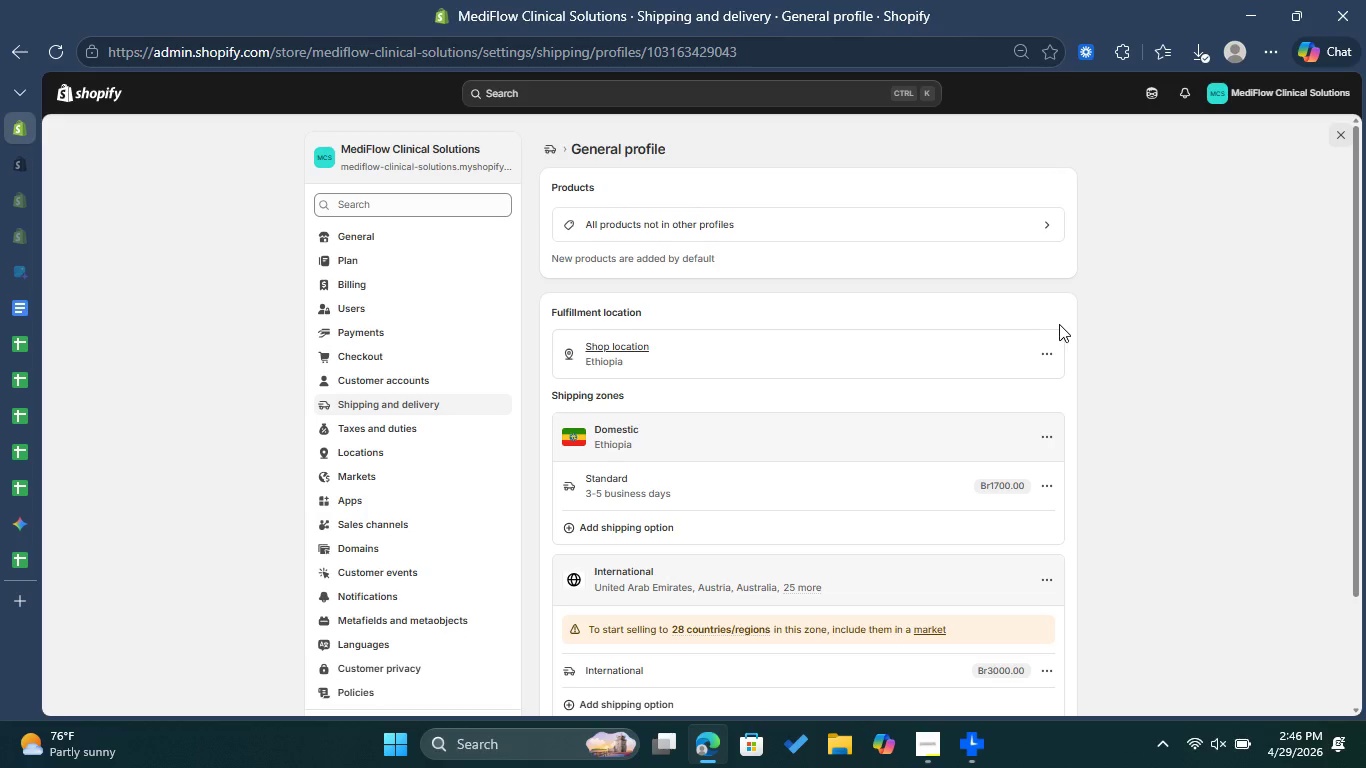 
wait(5.09)
 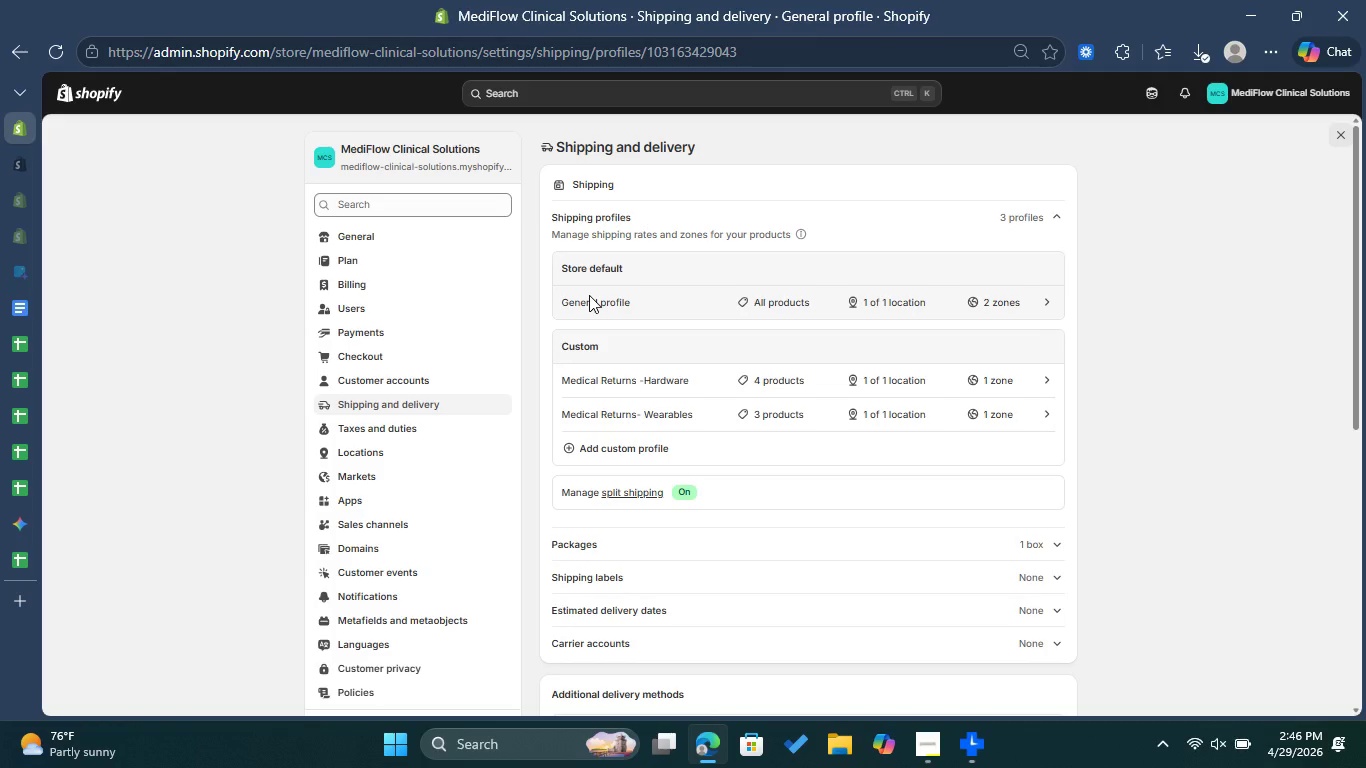 
left_click([1050, 348])
 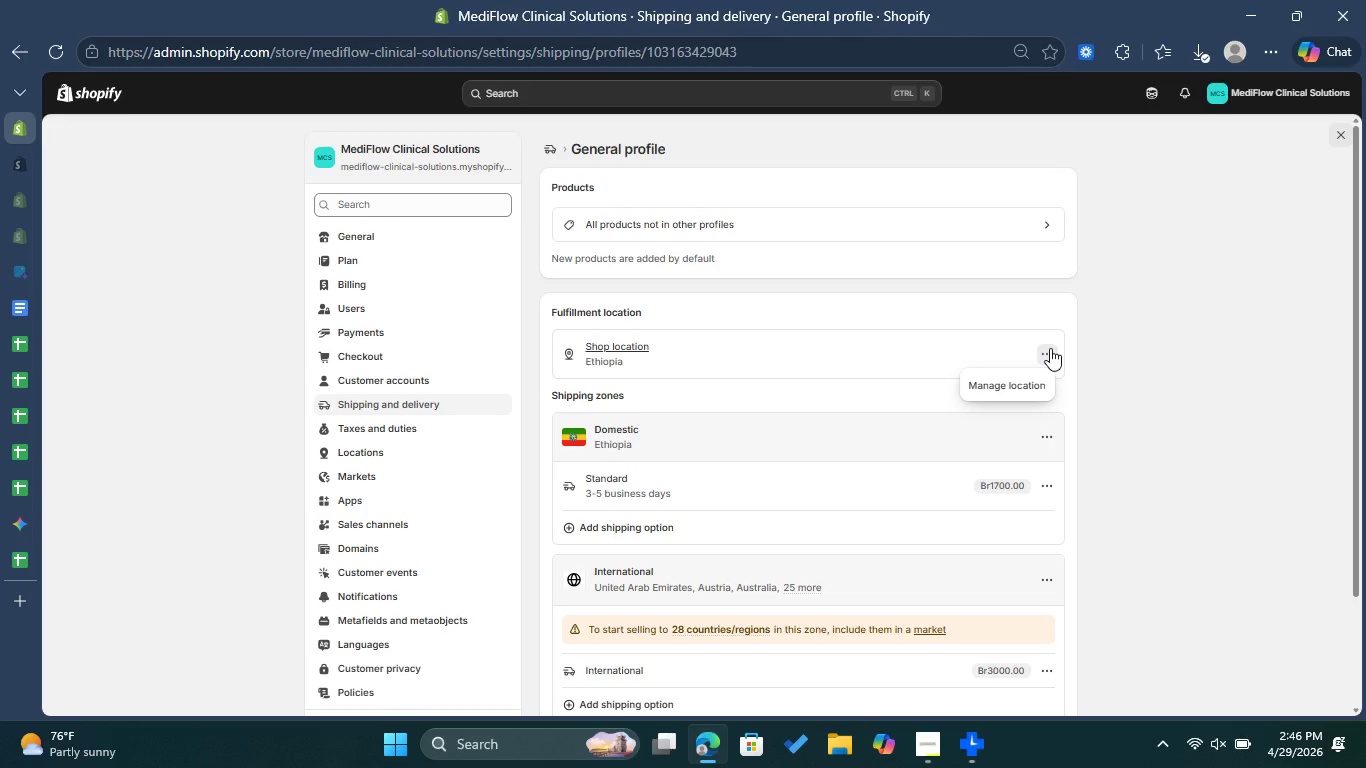 
left_click([1050, 348])
 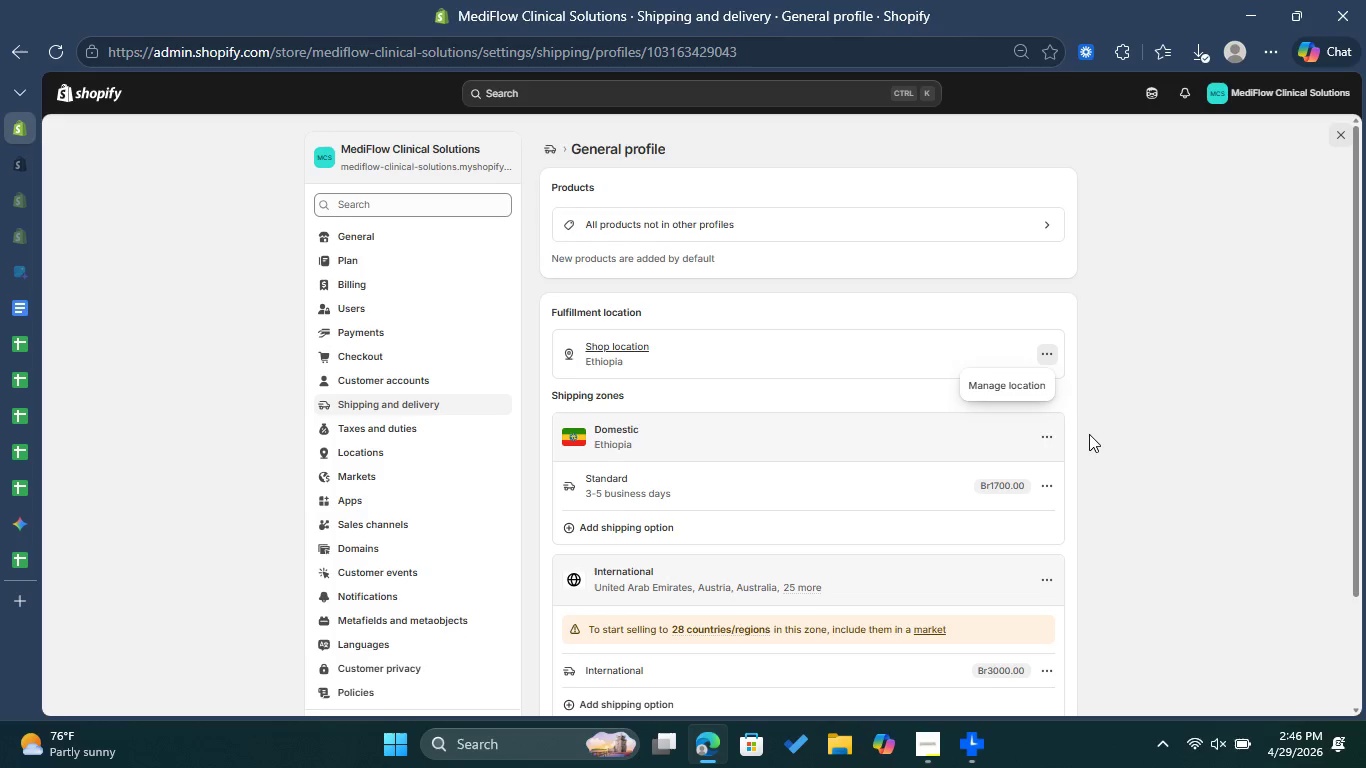 
scroll: coordinate [1098, 442], scroll_direction: down, amount: 2.0
 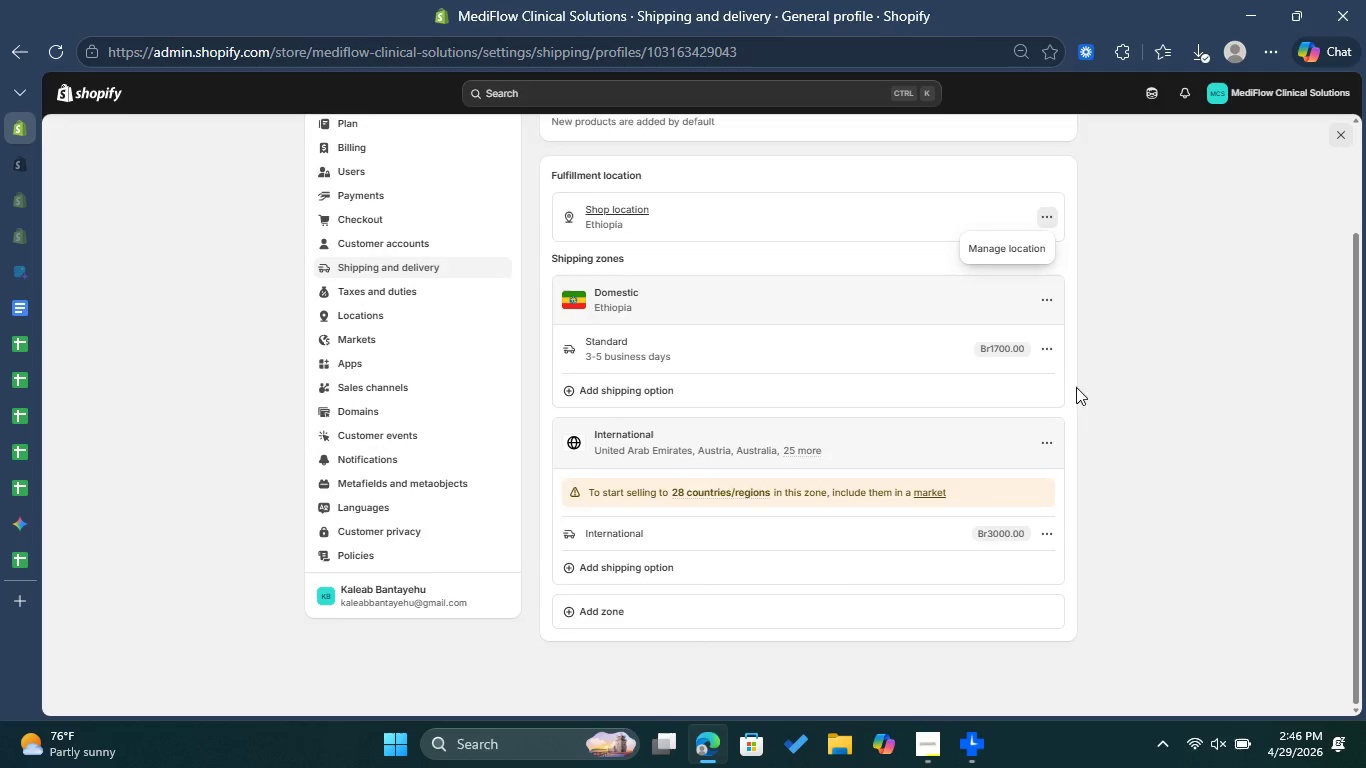 
scroll: coordinate [1076, 386], scroll_direction: up, amount: 5.0
 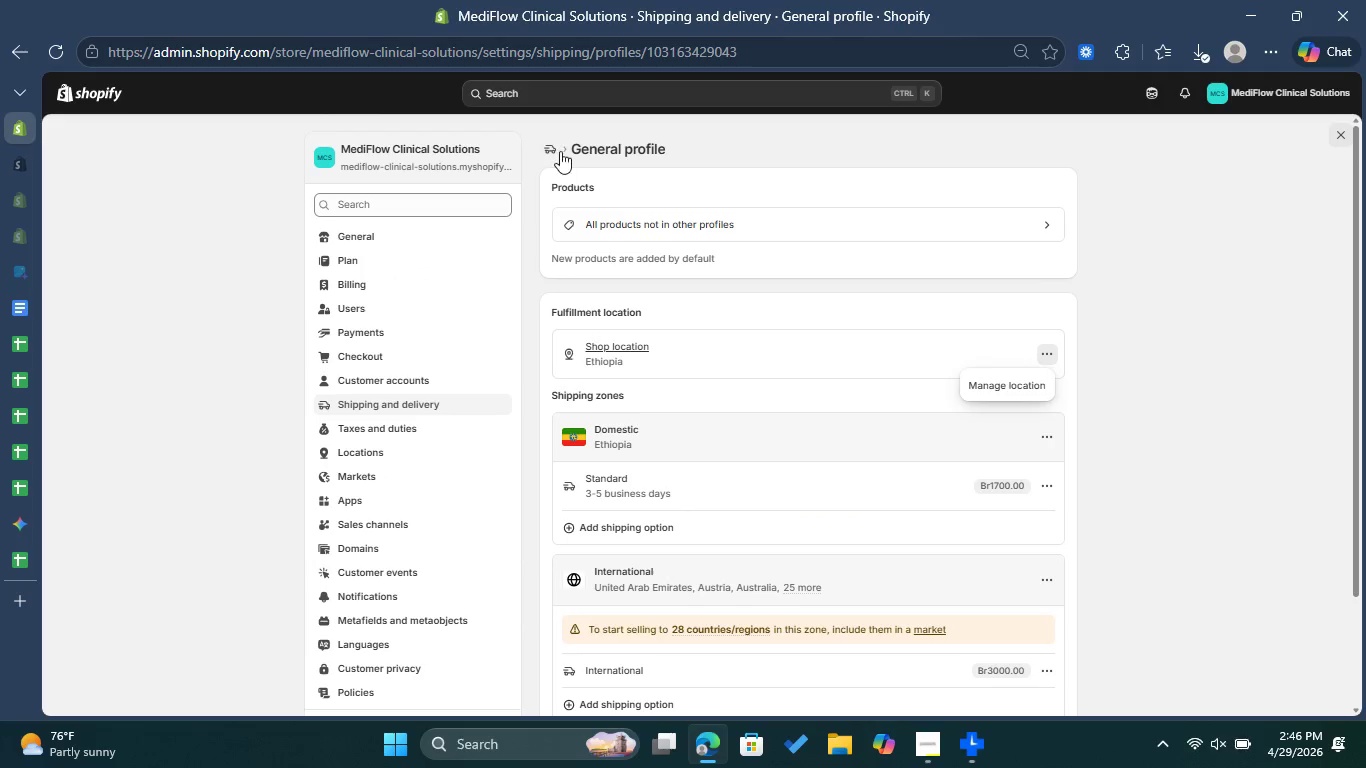 
left_click([560, 150])
 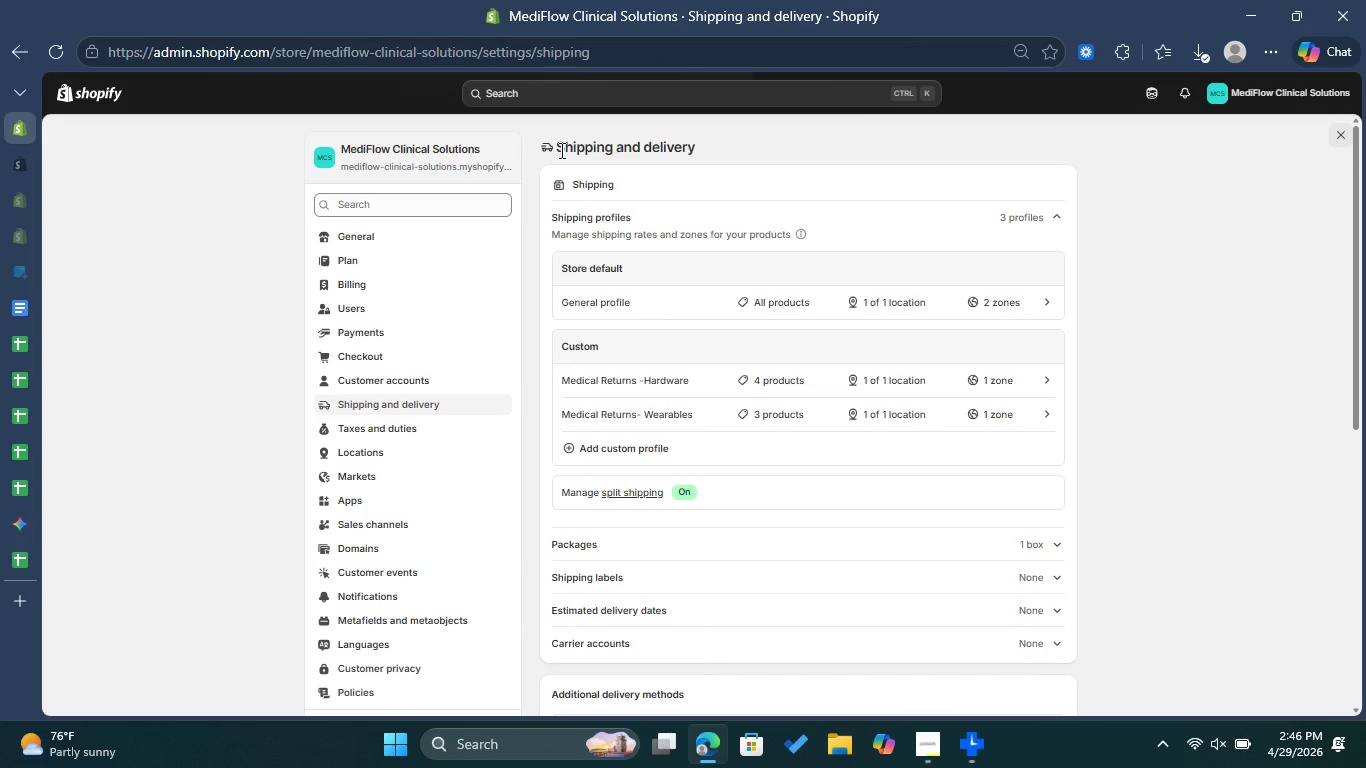 
scroll: coordinate [634, 335], scroll_direction: down, amount: 7.0
 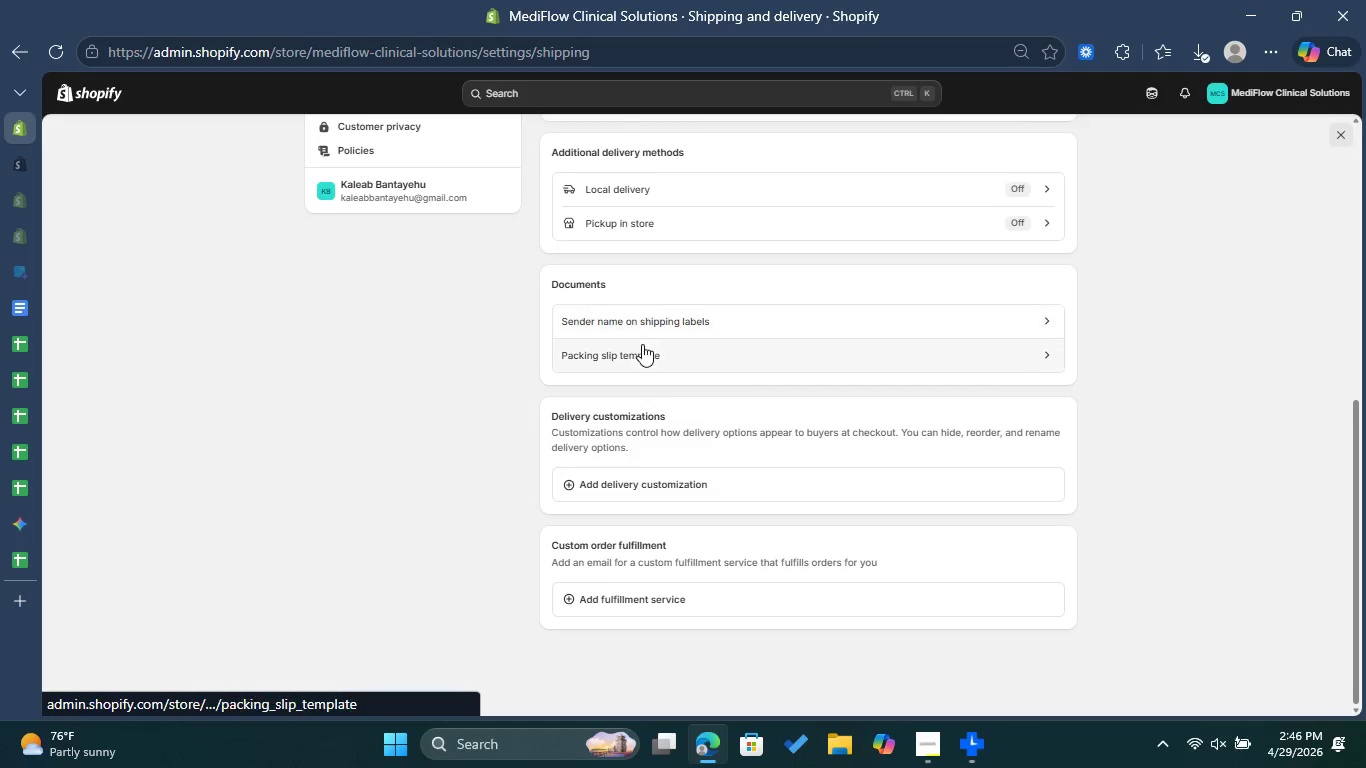 
scroll: coordinate [693, 320], scroll_direction: up, amount: 4.0
 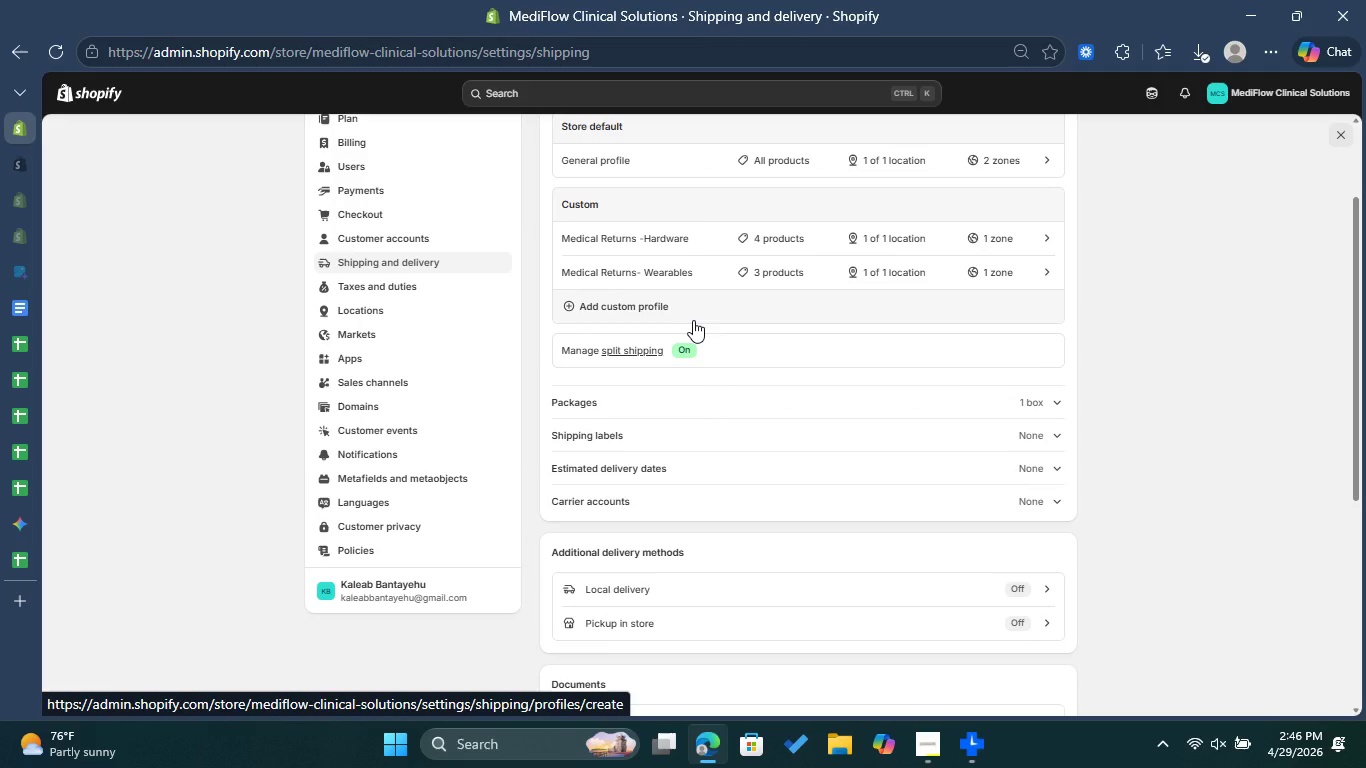 
wait(8.45)
 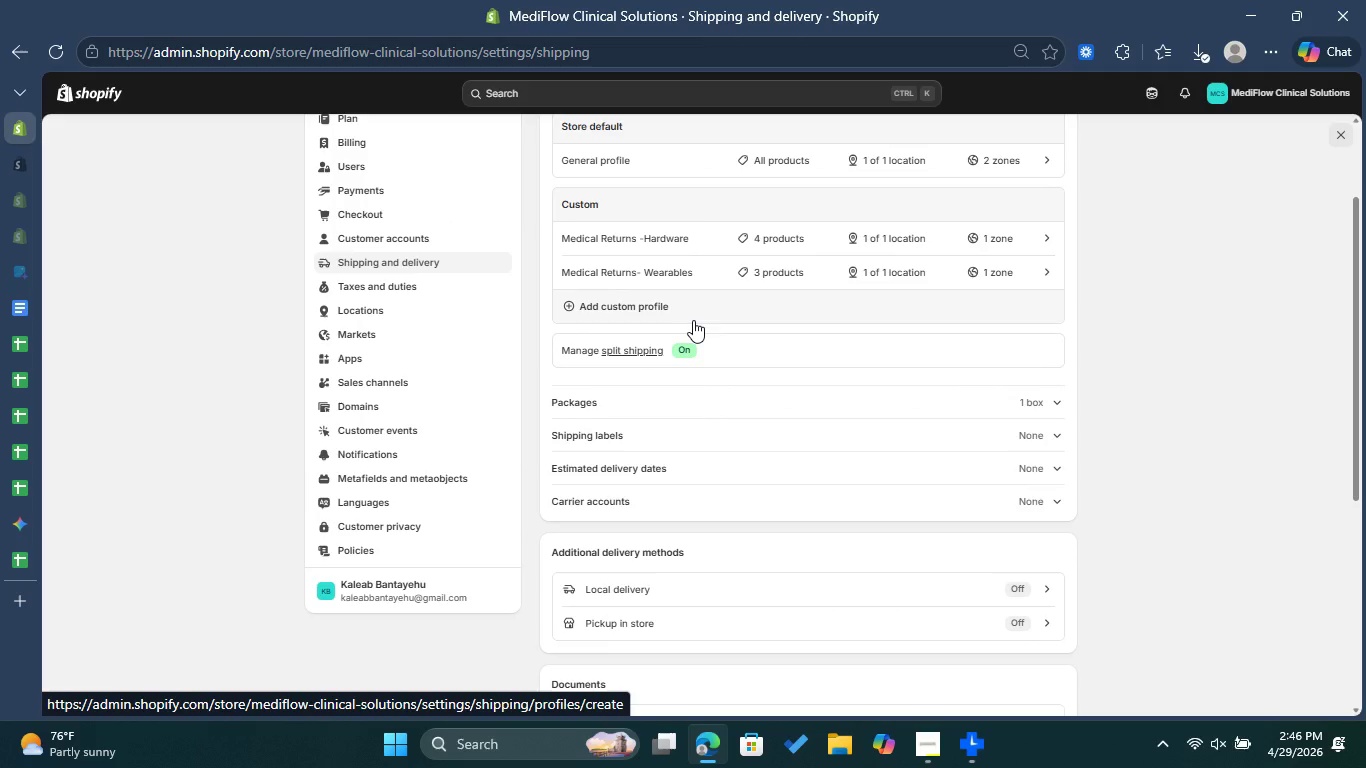 
scroll: coordinate [355, 267], scroll_direction: up, amount: 6.0
 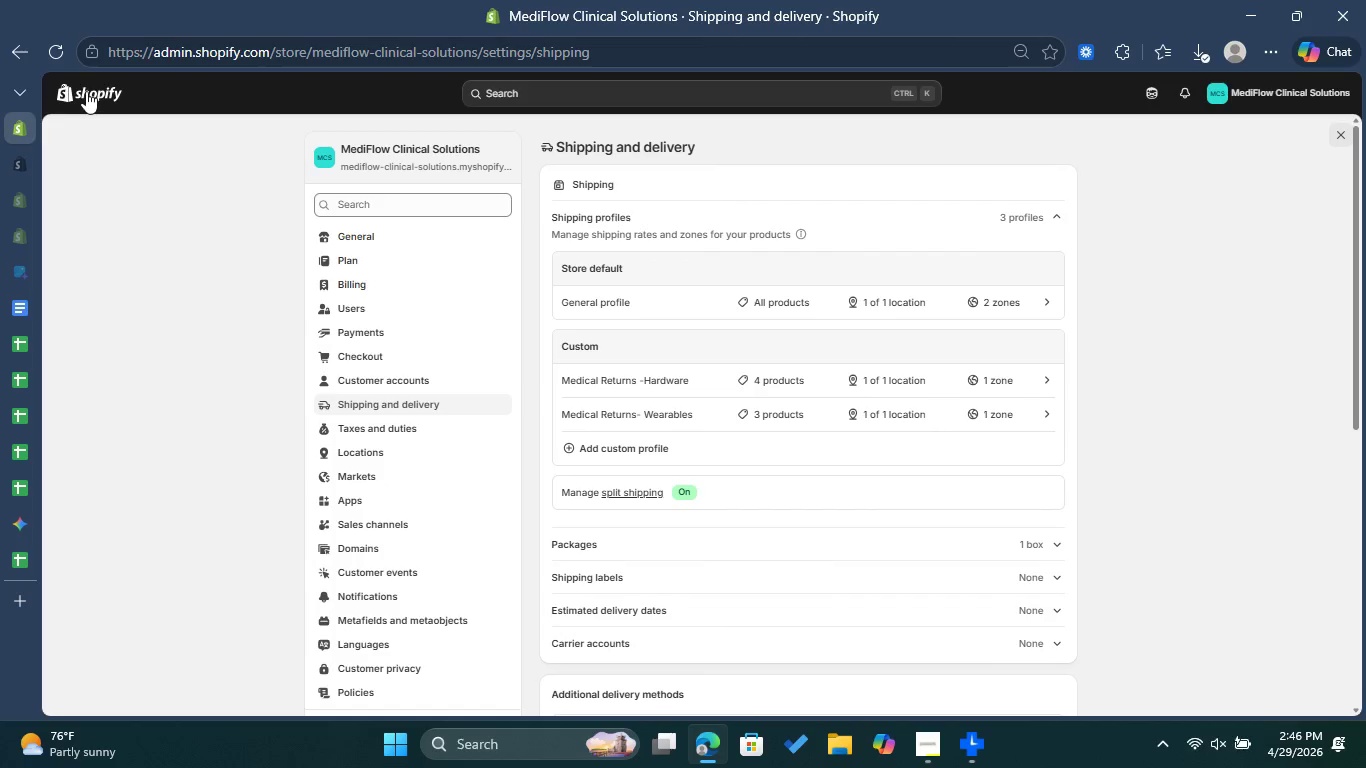 
left_click([86, 91])
 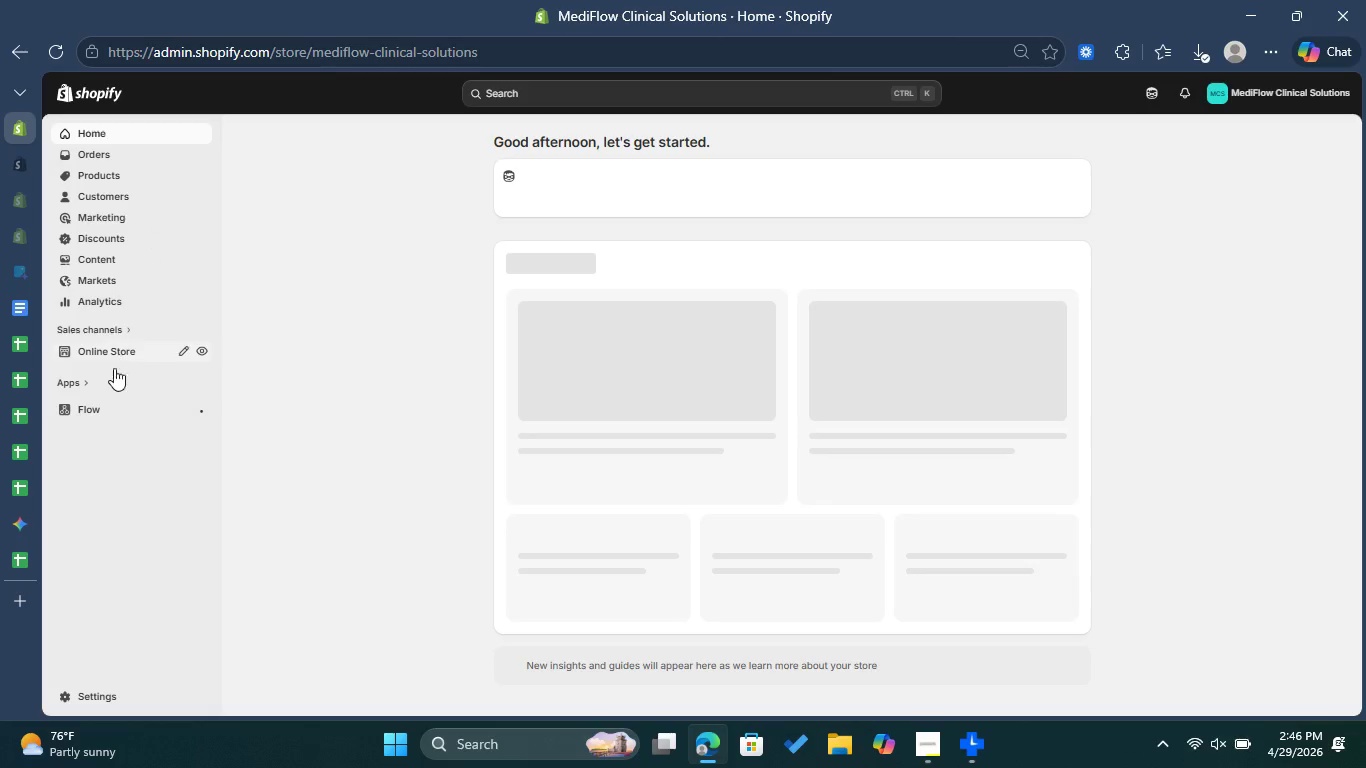 
left_click([98, 413])
 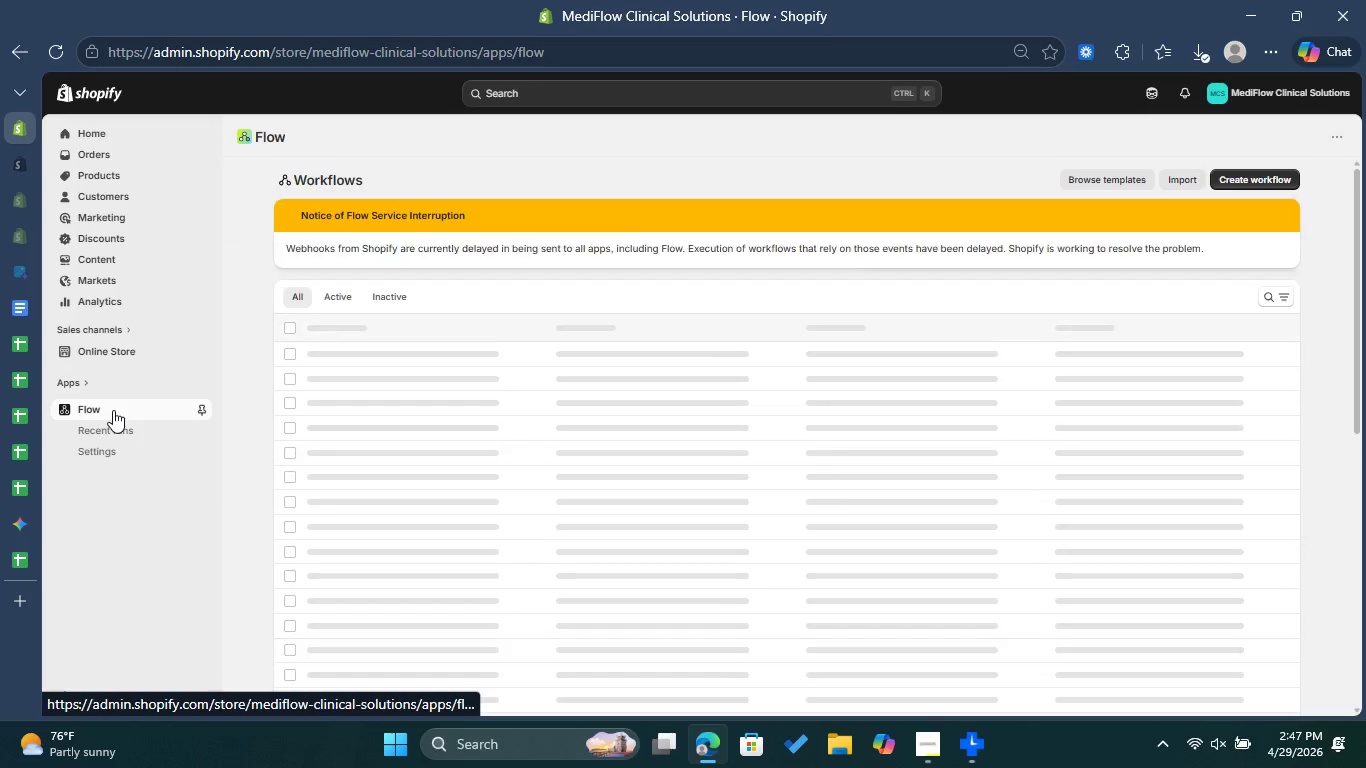 
wait(28.25)
 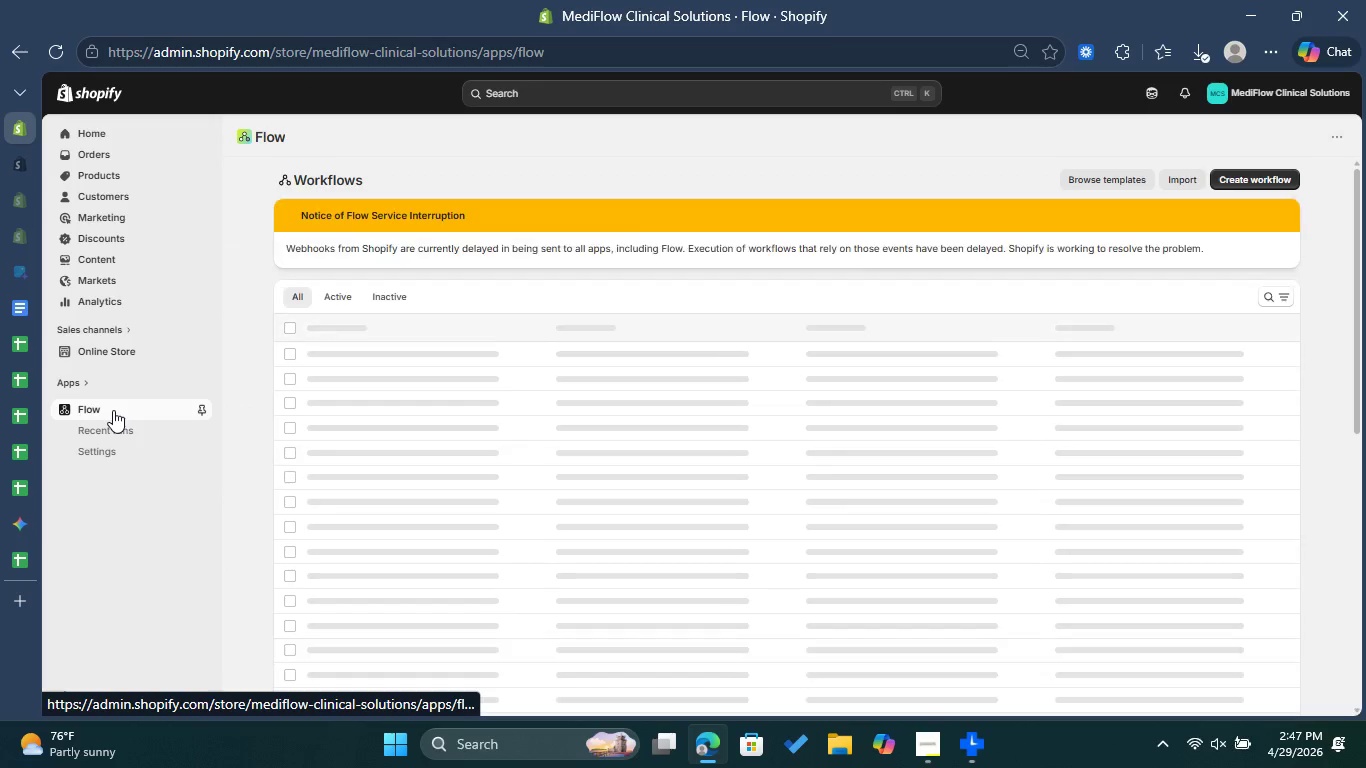 
scroll: coordinate [512, 357], scroll_direction: down, amount: 4.0
 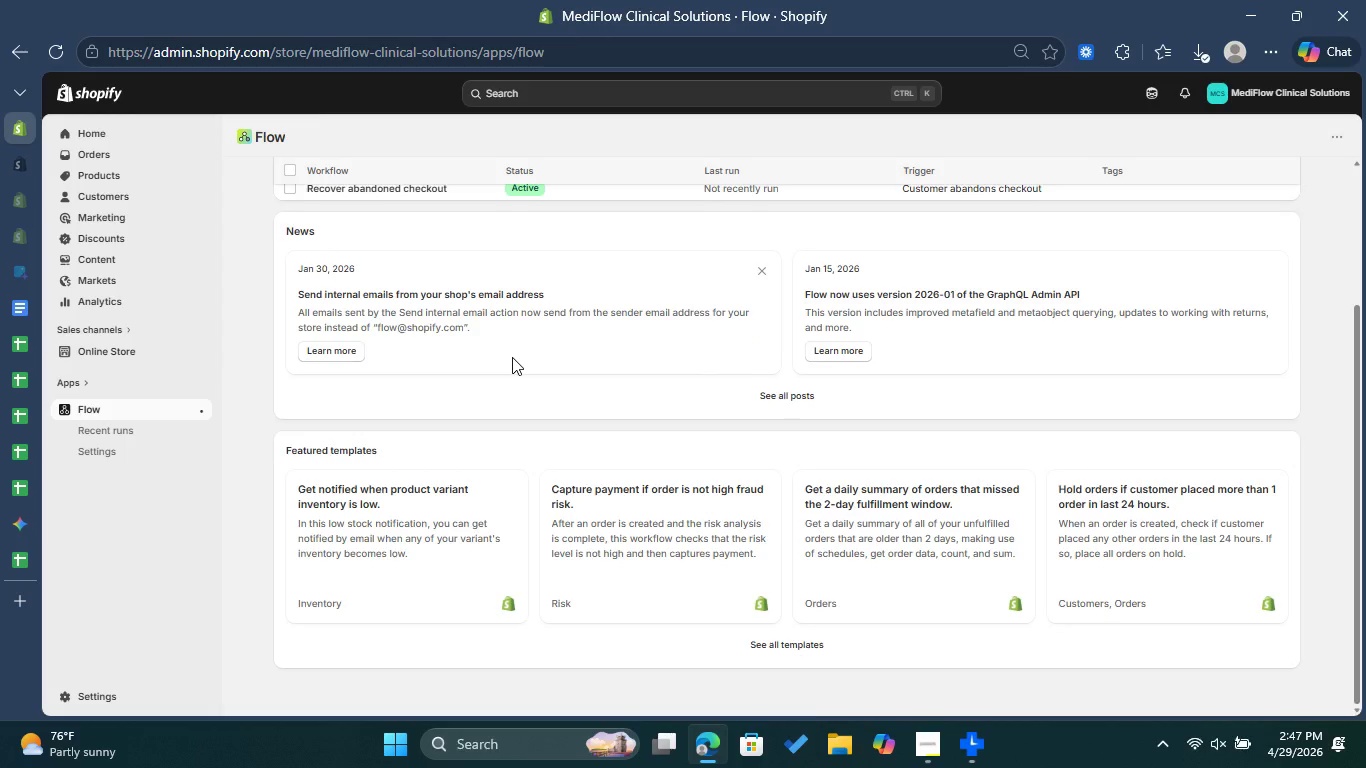 
scroll: coordinate [512, 357], scroll_direction: up, amount: 3.0
 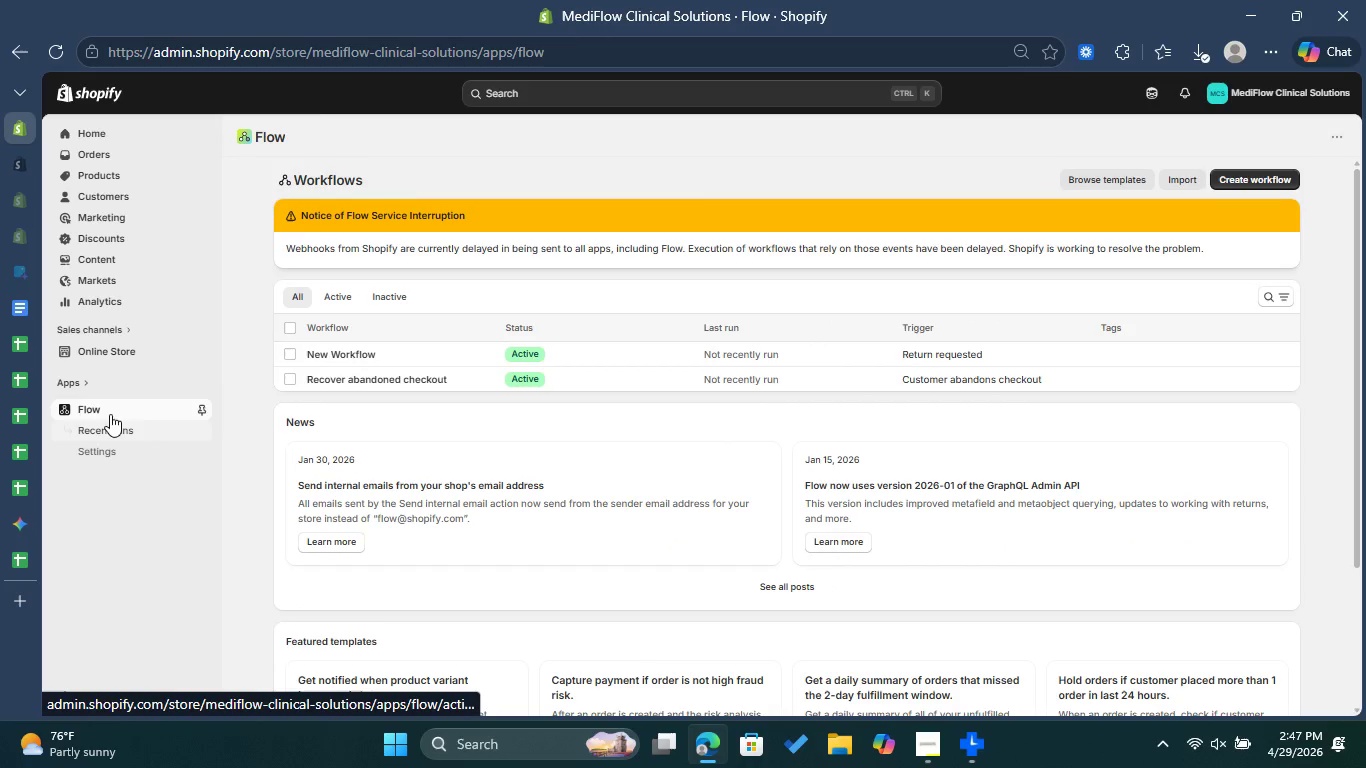 
left_click([120, 440])
 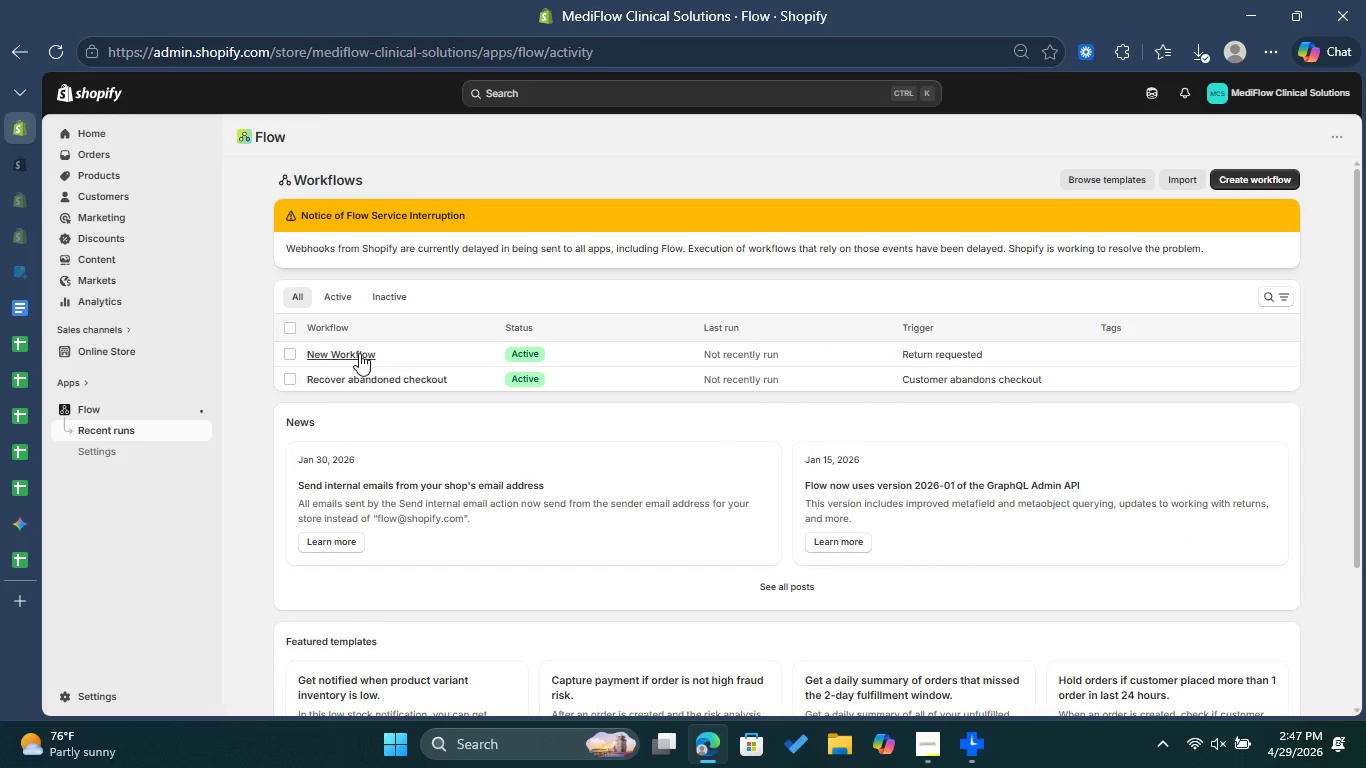 
left_click([359, 353])
 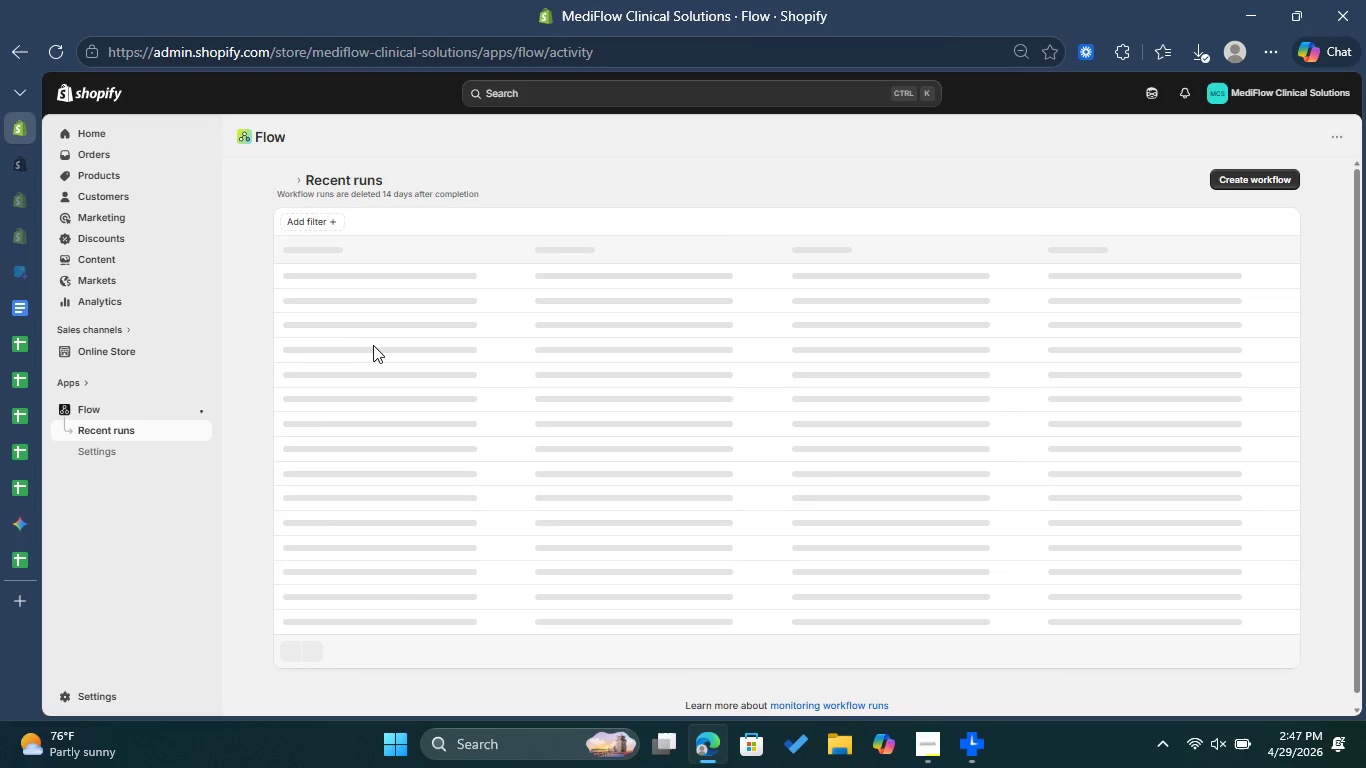 
wait(9.7)
 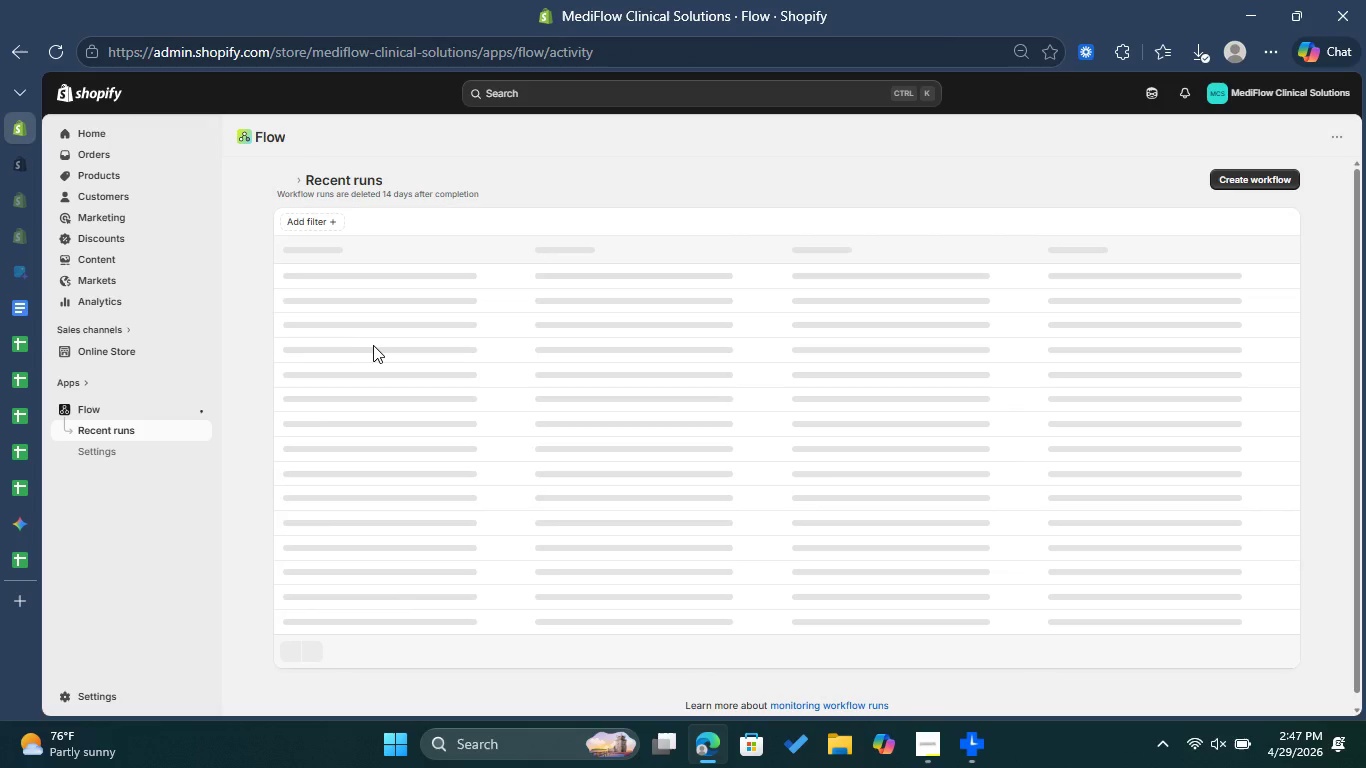 
left_click([115, 408])
 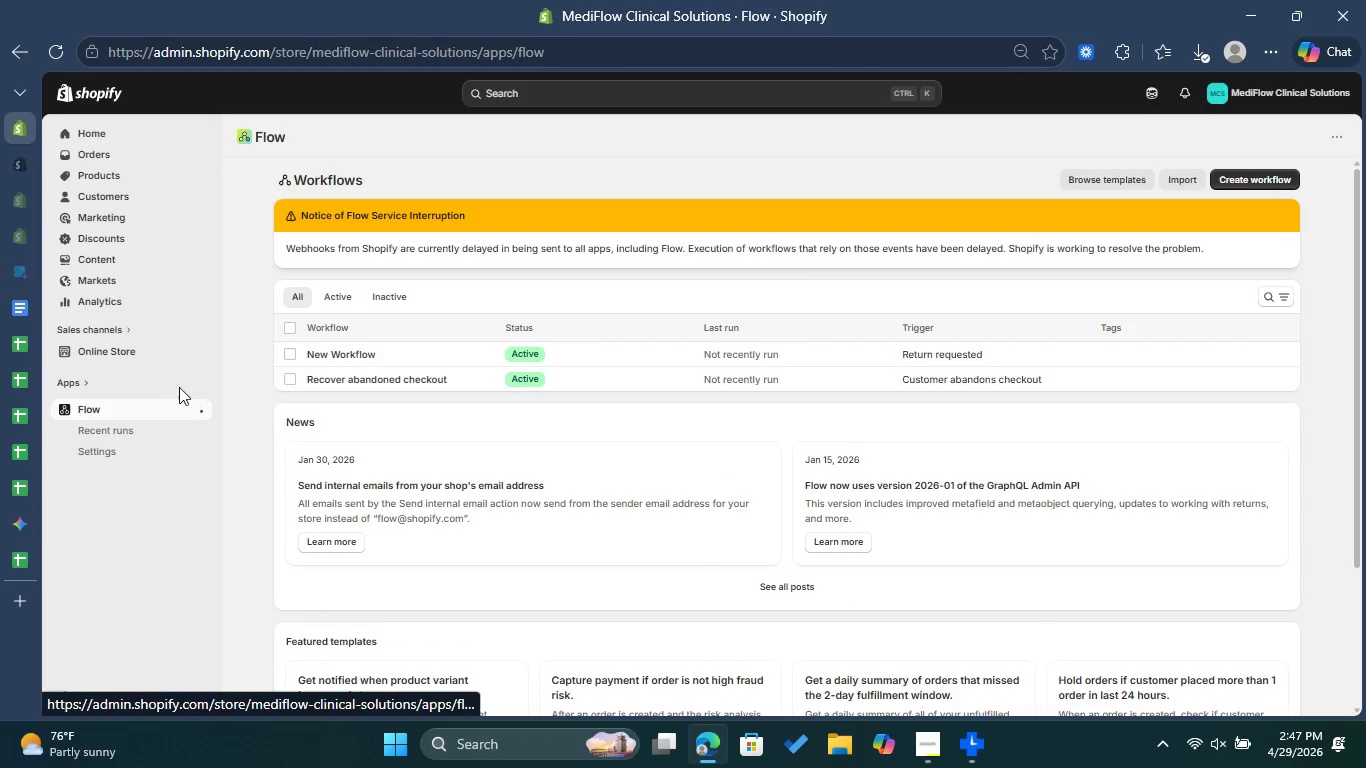 
wait(17.49)
 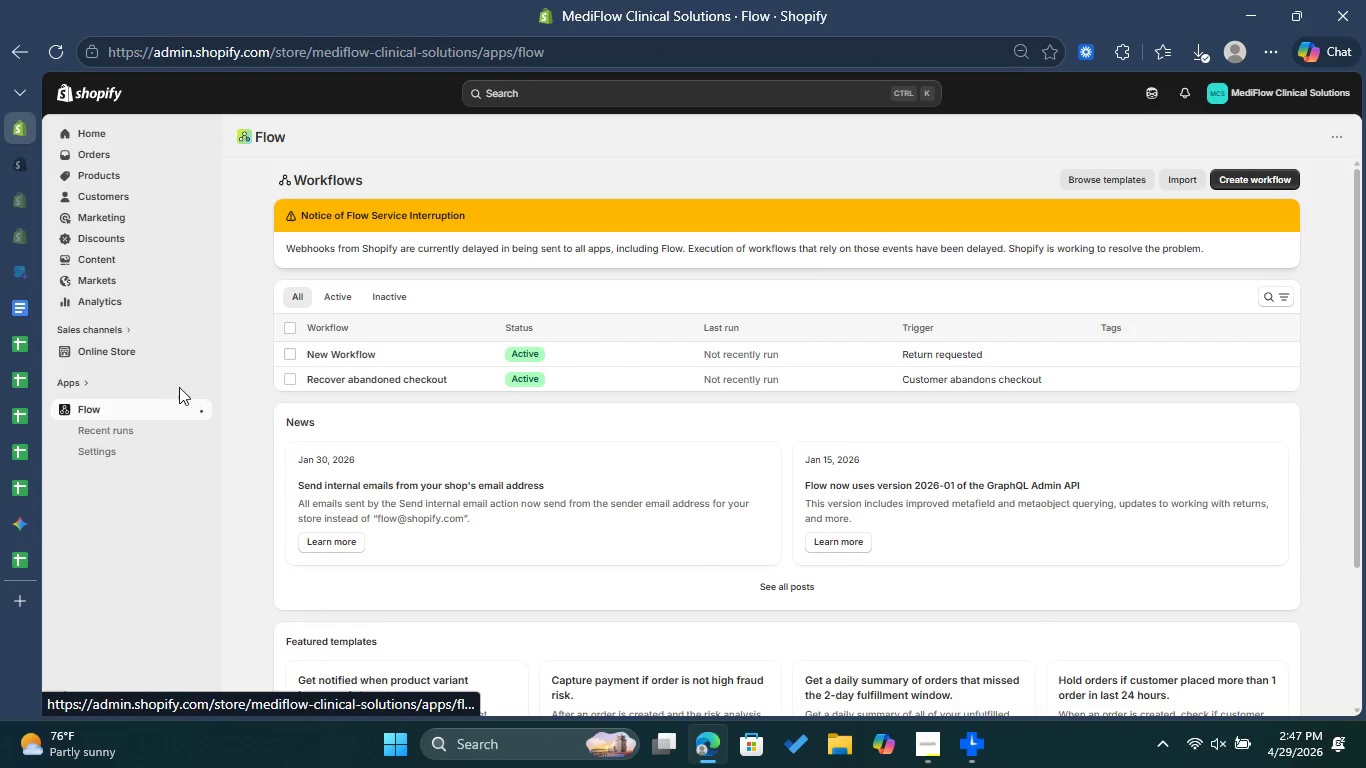 
left_click([311, 510])
 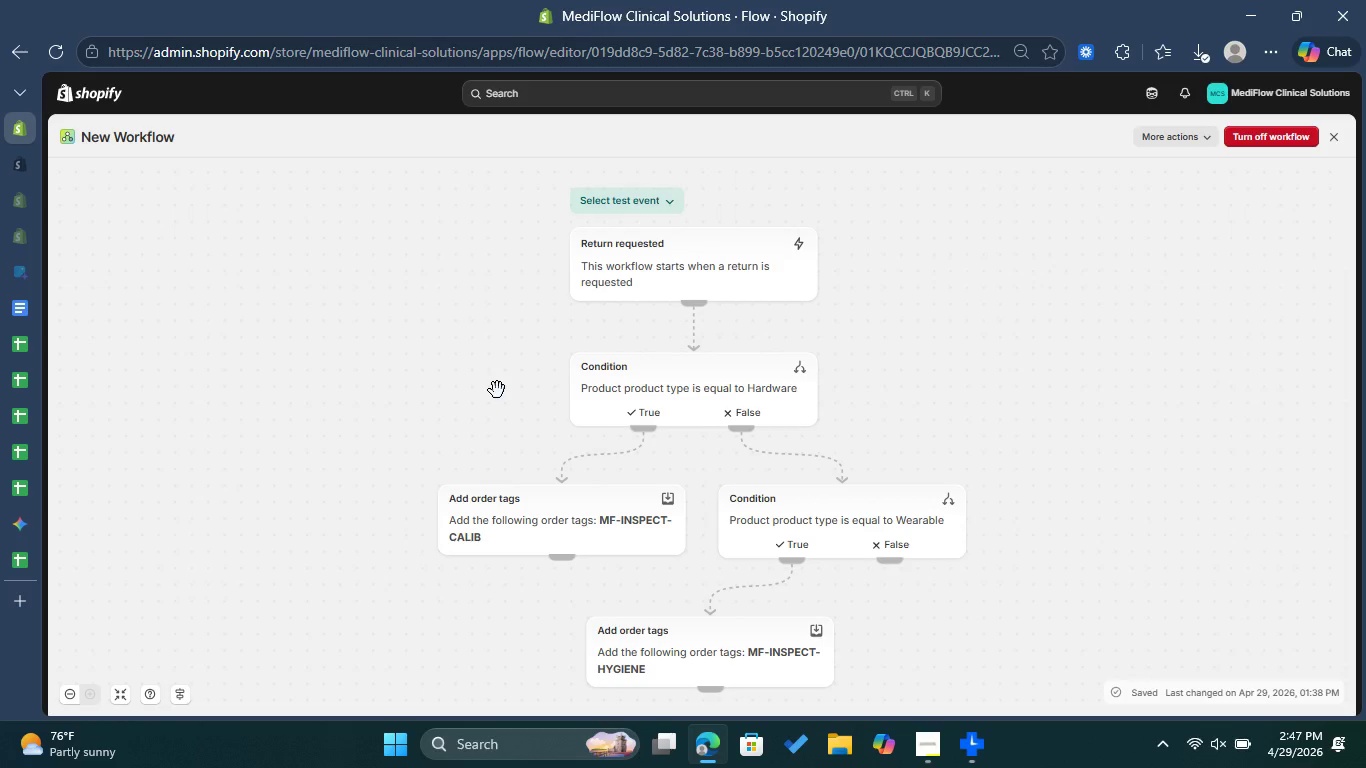 
wait(15.08)
 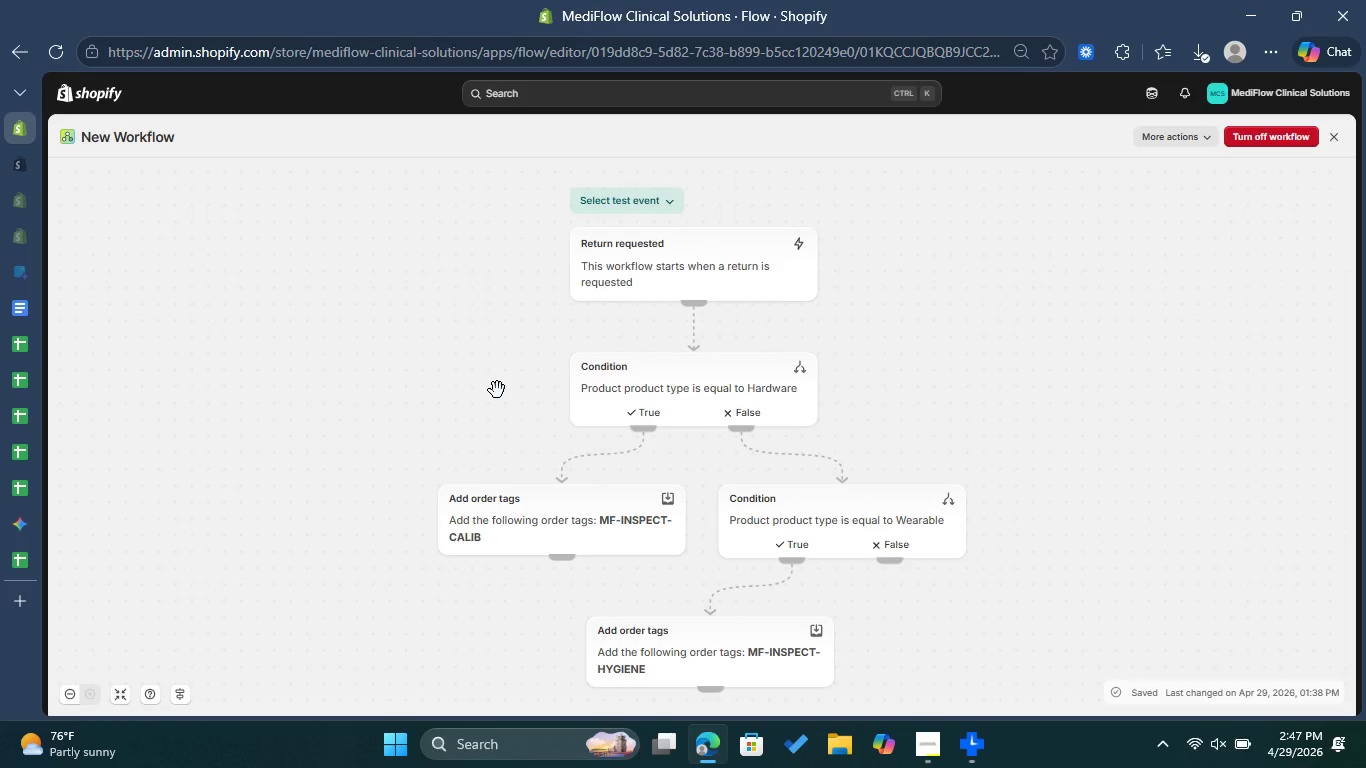 
mouse_move([698, 378])
 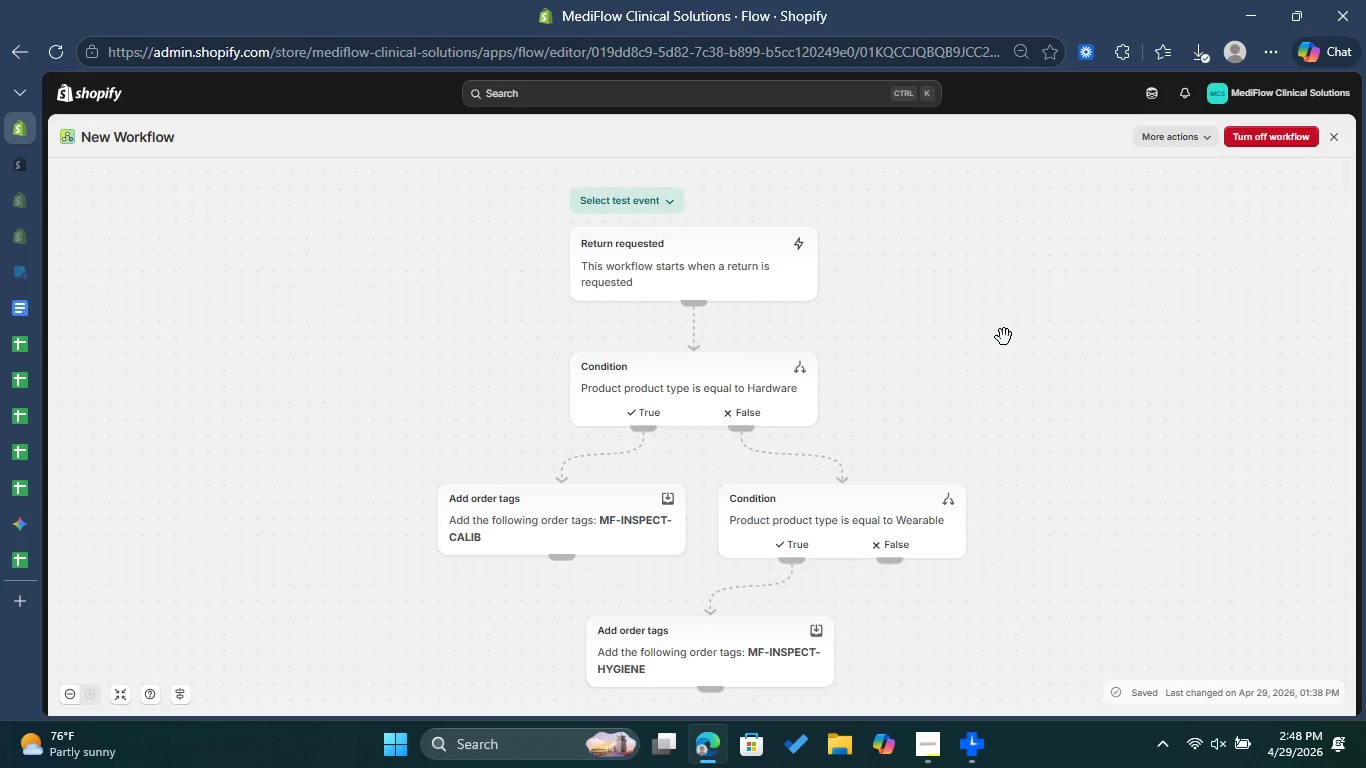 
wait(10.33)
 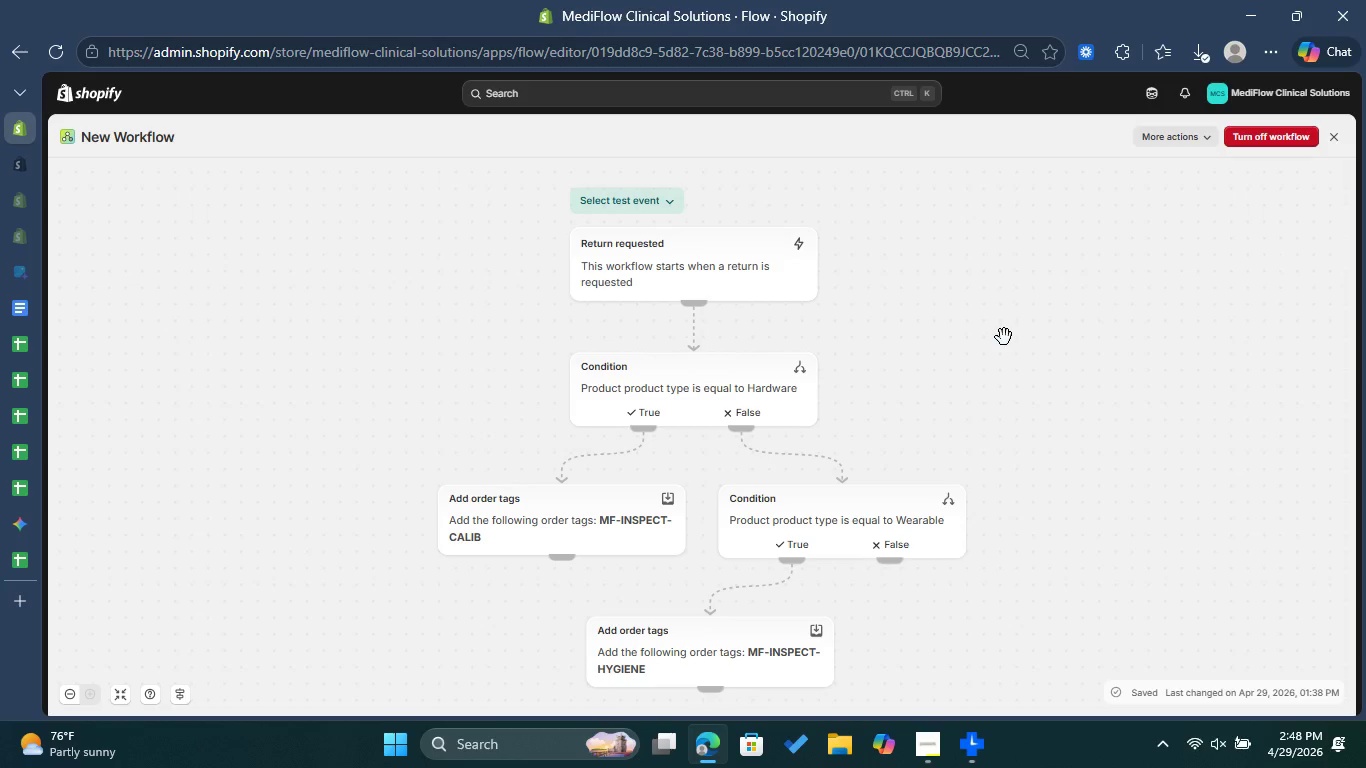 
left_click([652, 201])
 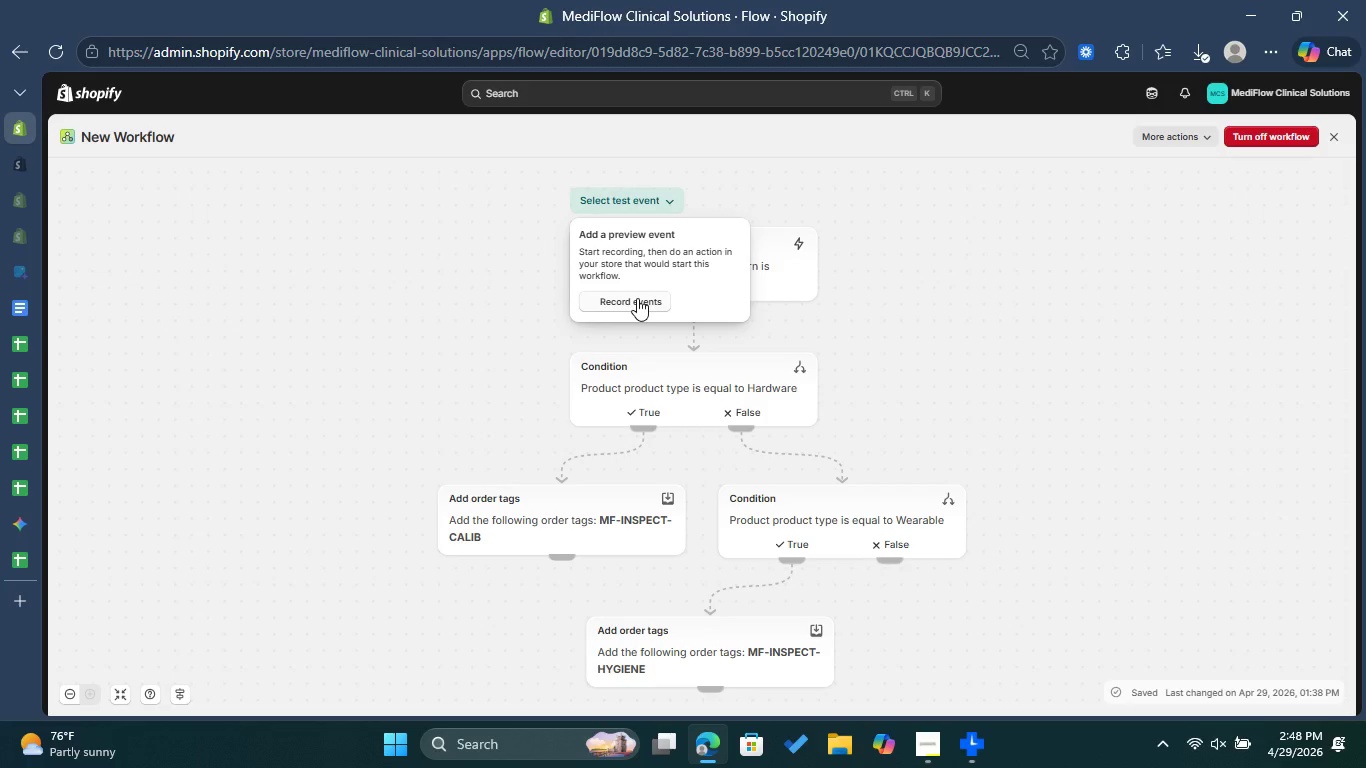 
left_click([637, 298])
 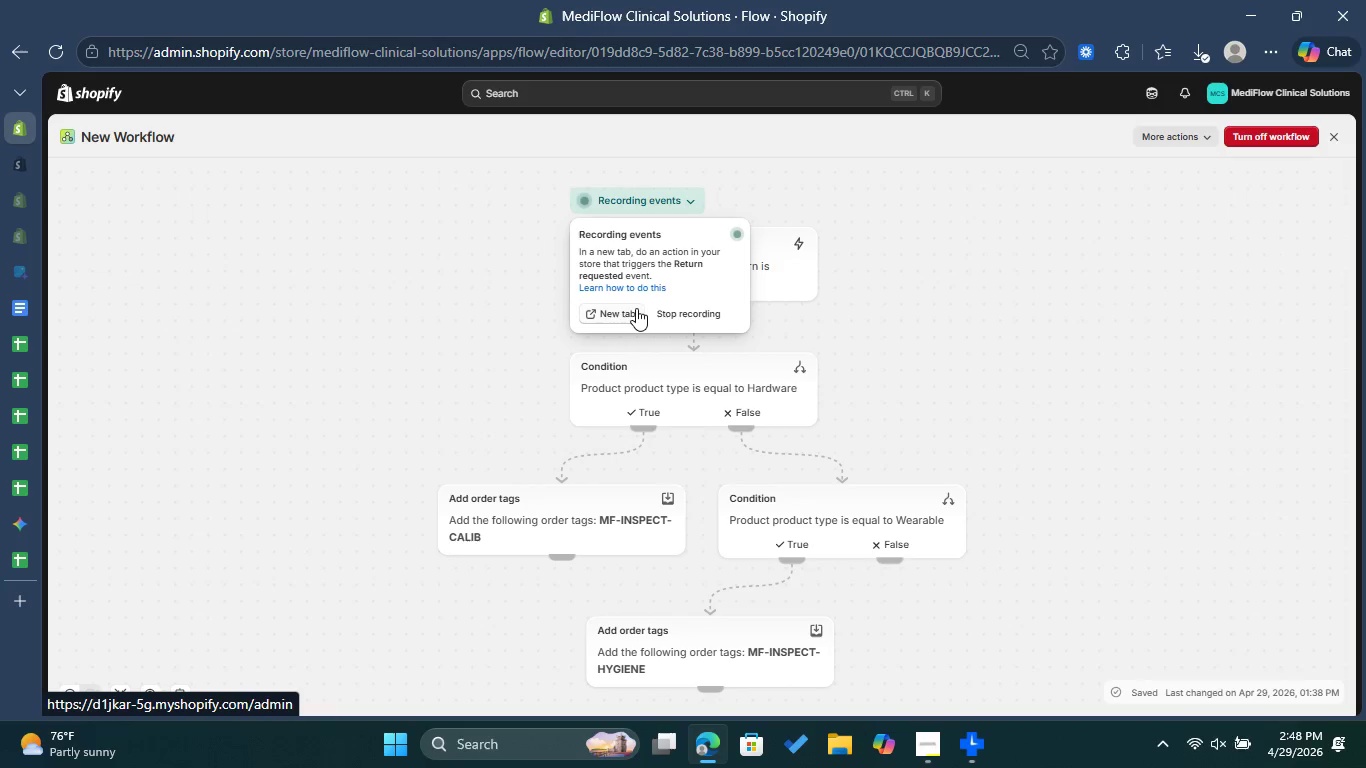 
left_click([632, 308])
 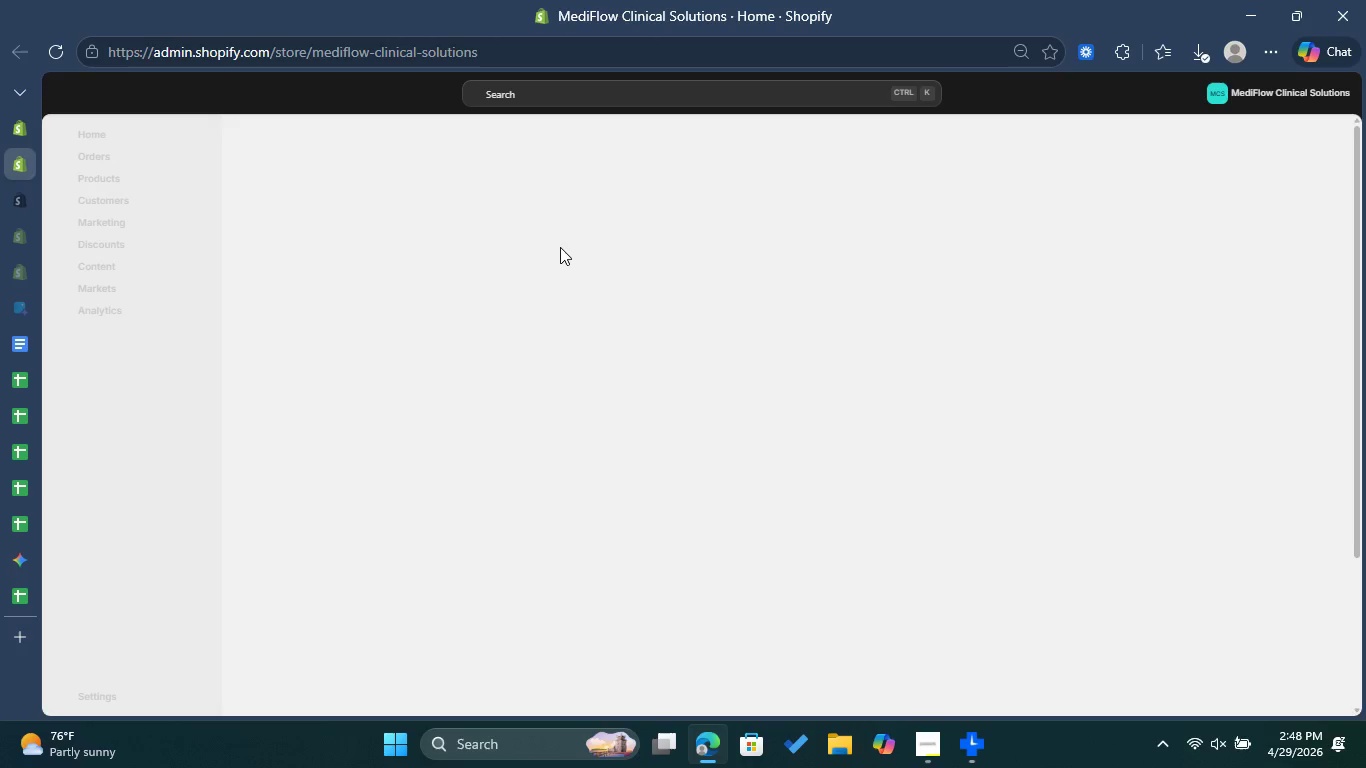 
wait(20.28)
 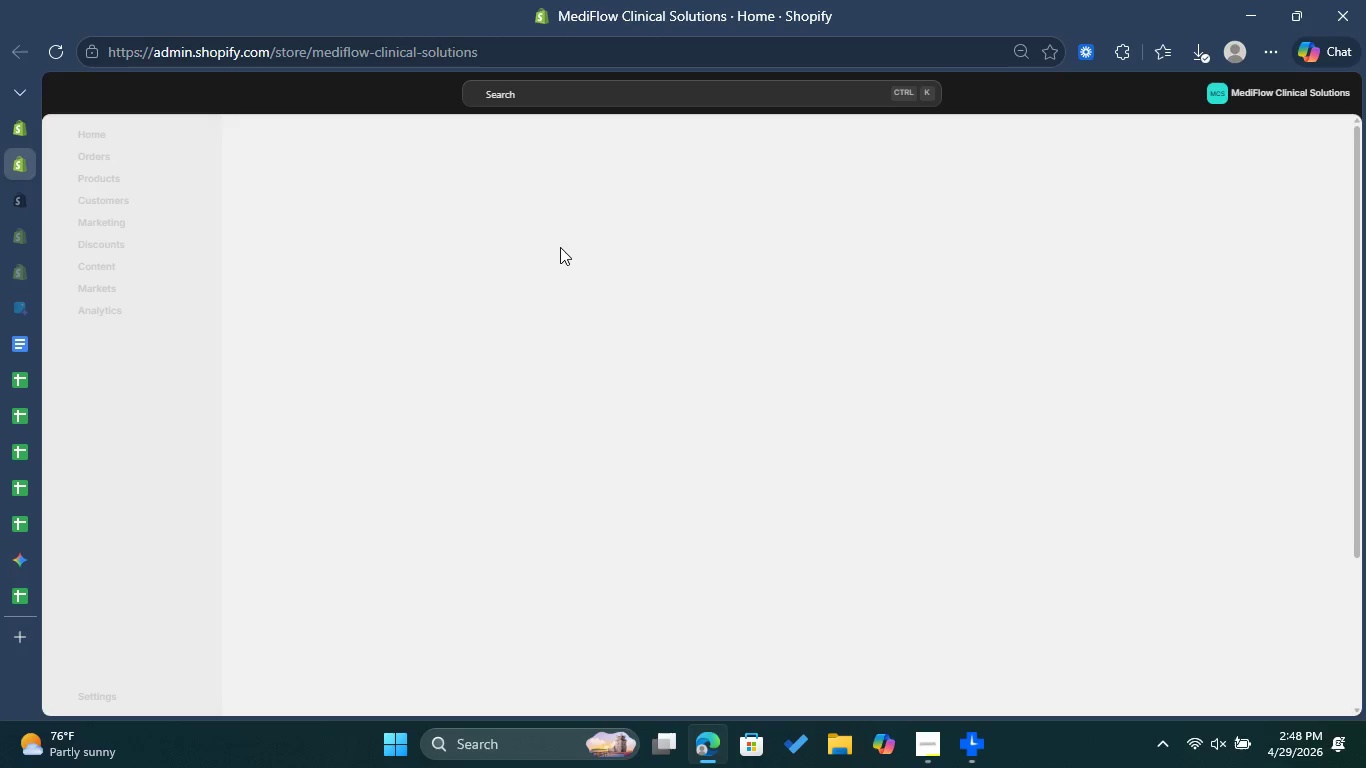 
left_click([115, 167])
 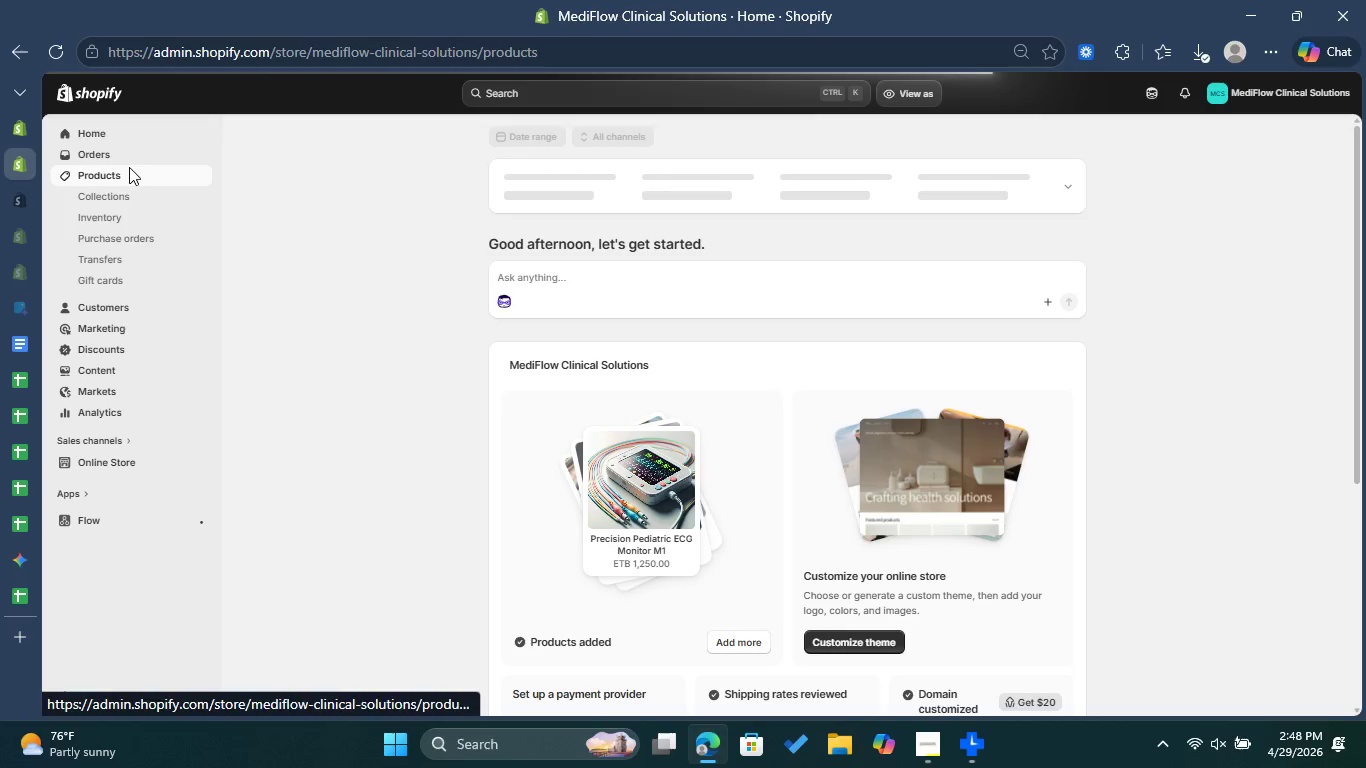 
wait(8.77)
 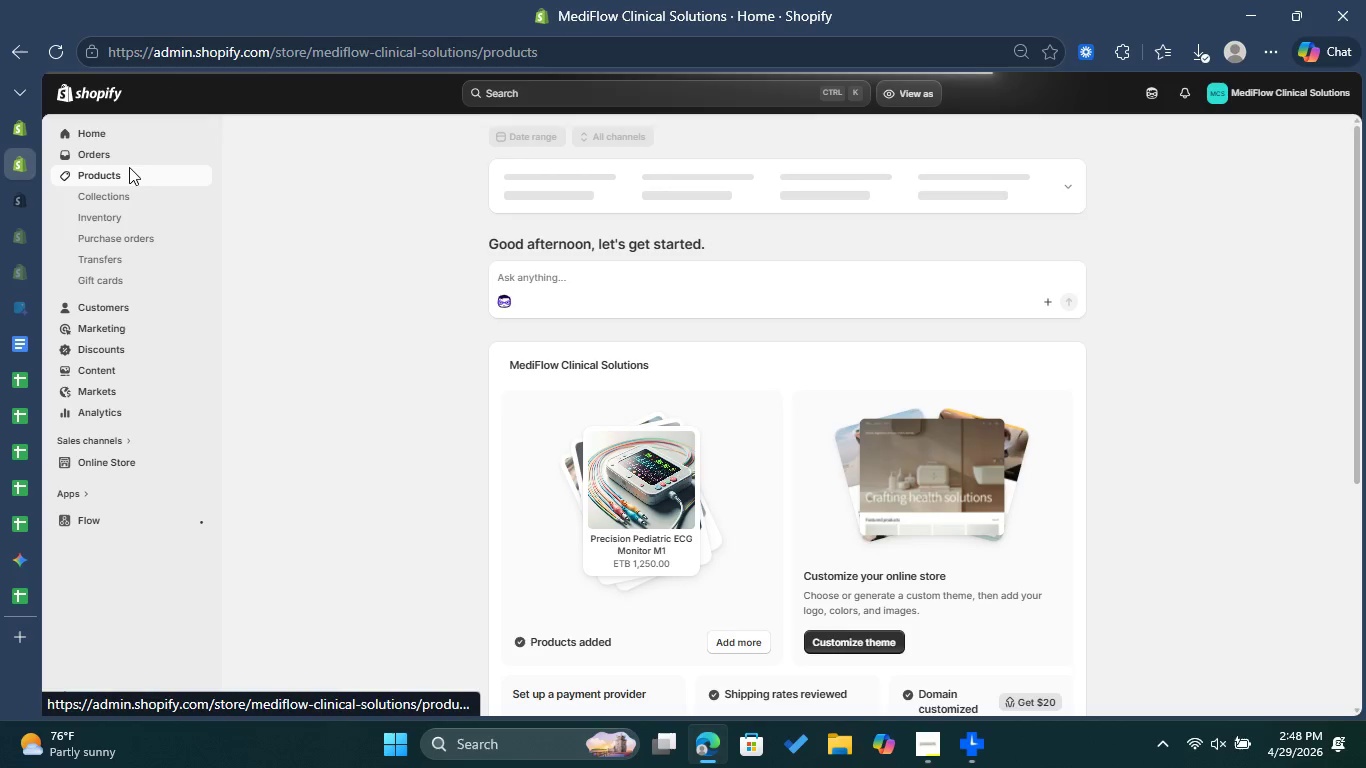 
left_click([394, 601])
 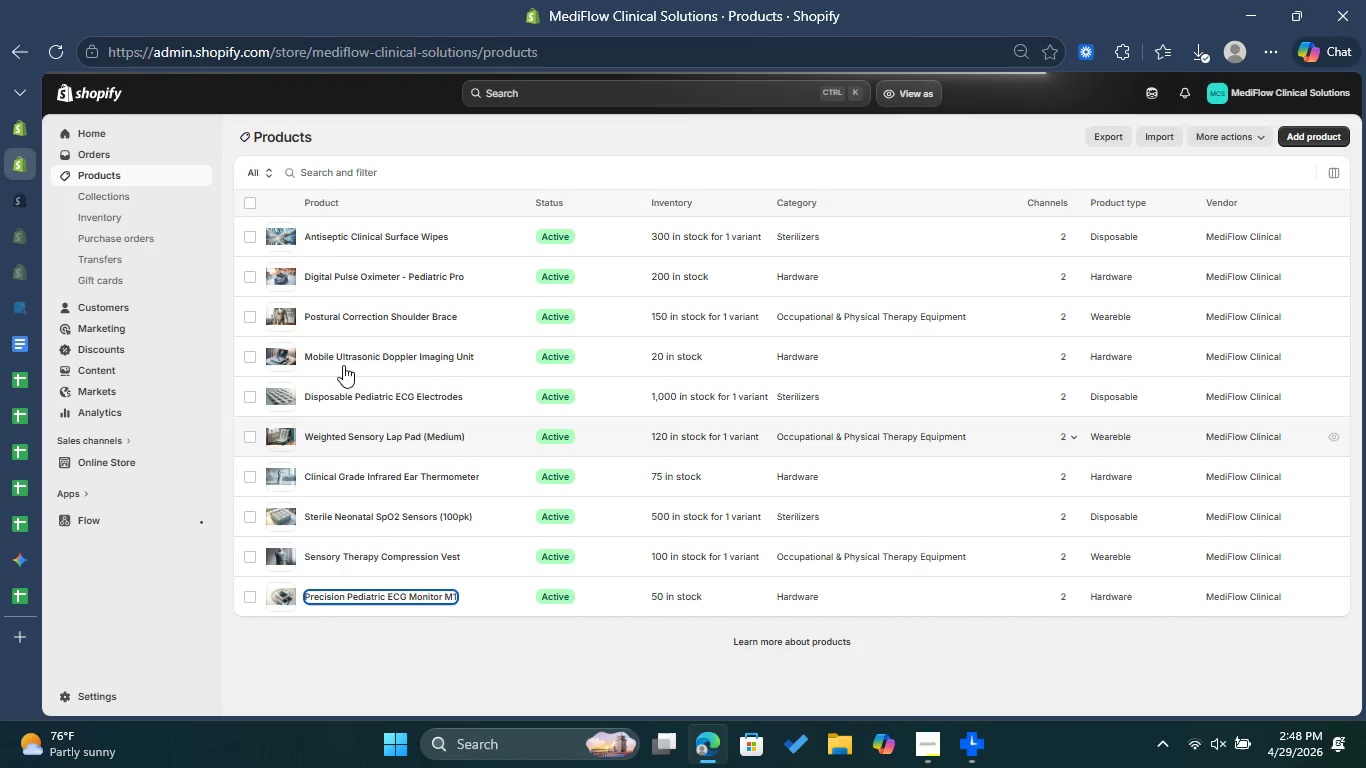 
wait(5.34)
 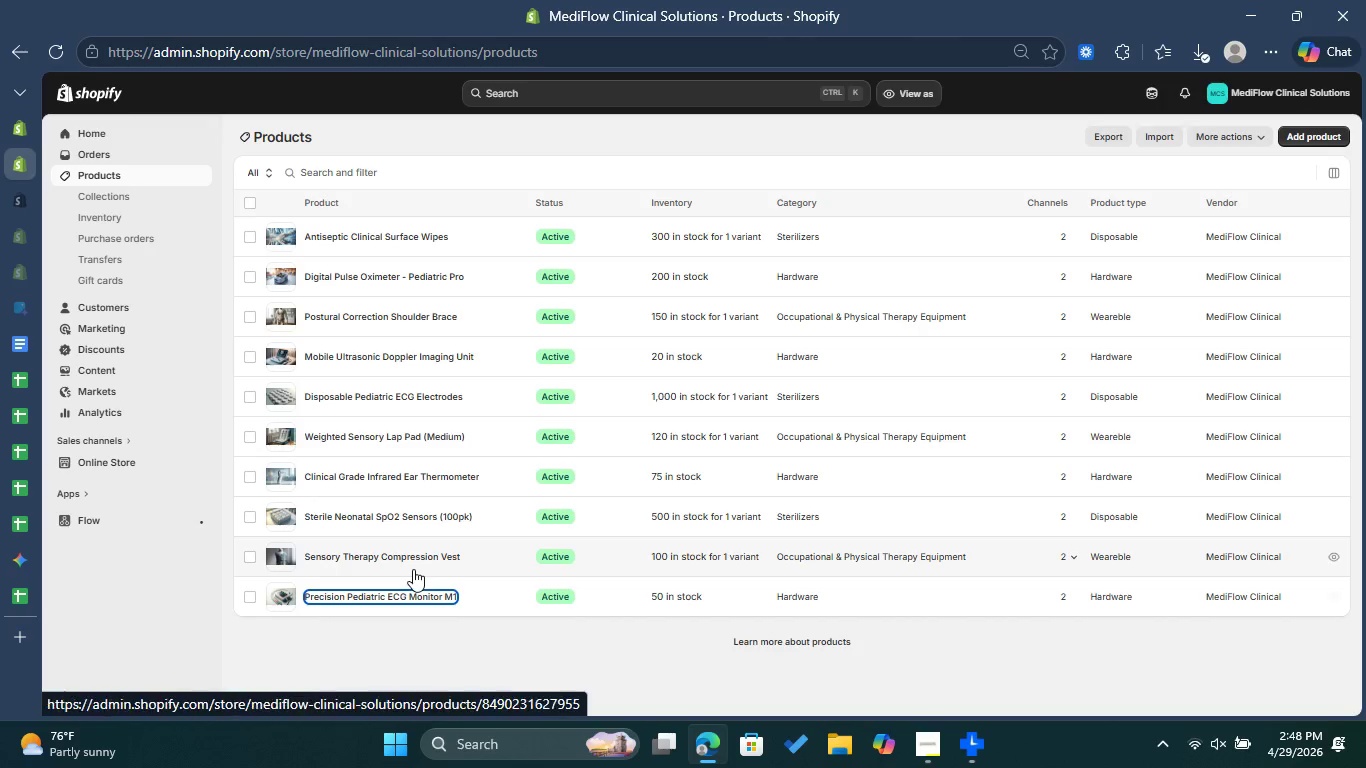 
left_click([111, 151])
 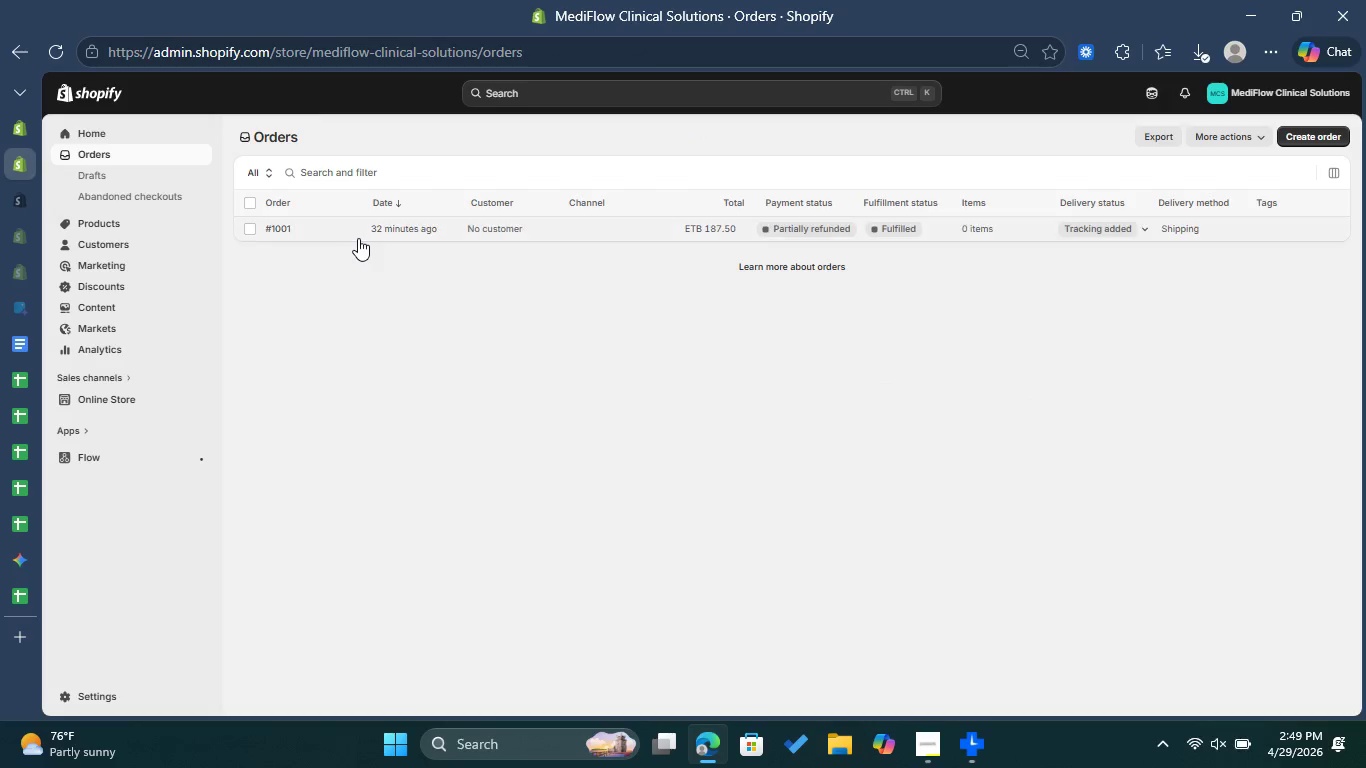 
wait(16.31)
 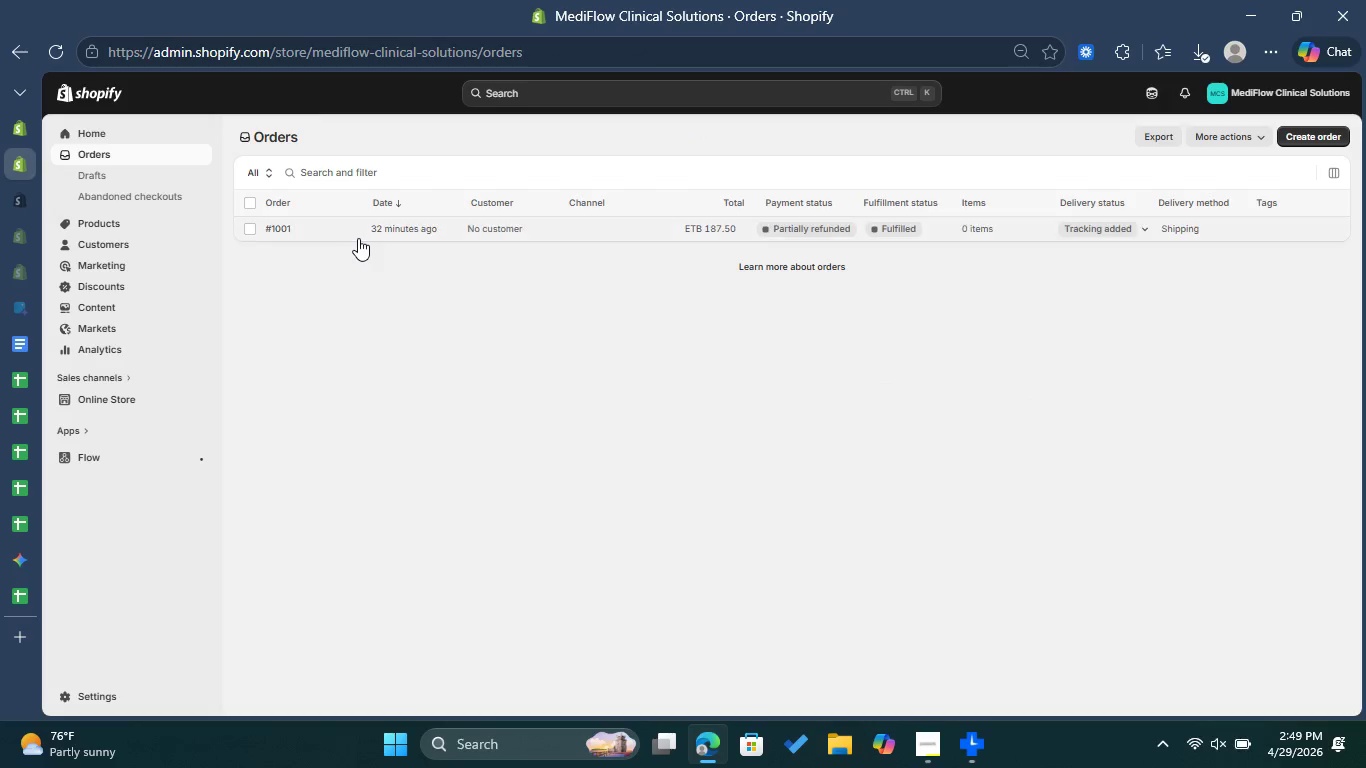 
left_click([450, 232])
 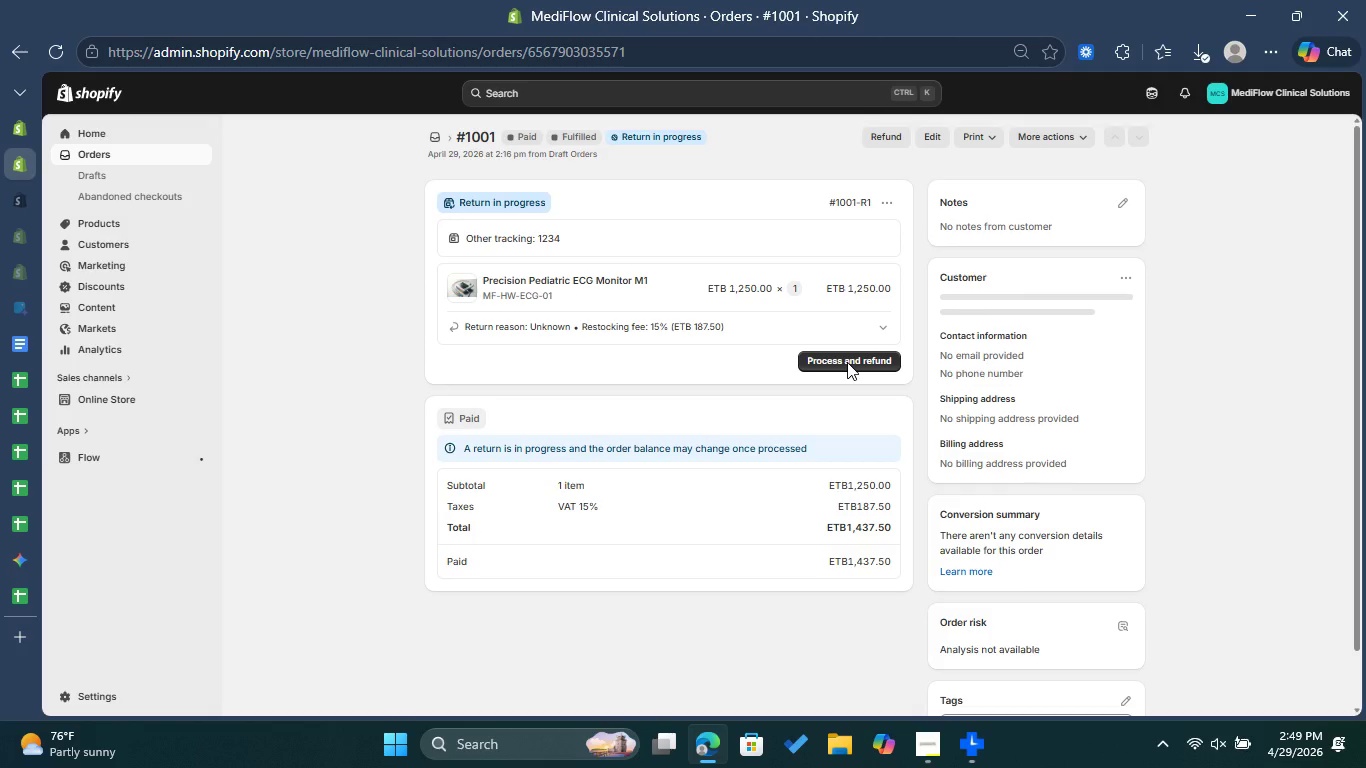 
left_click([851, 362])
 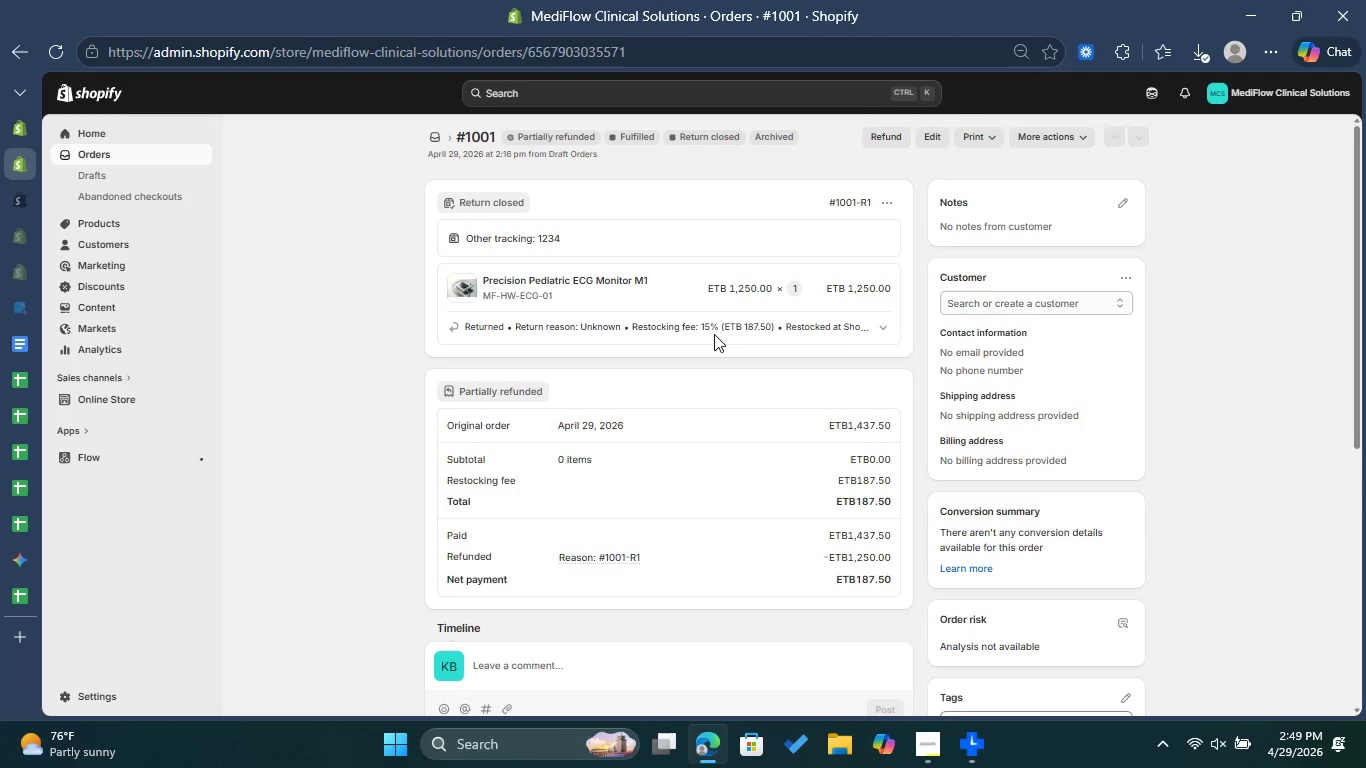 
left_click([891, 324])
 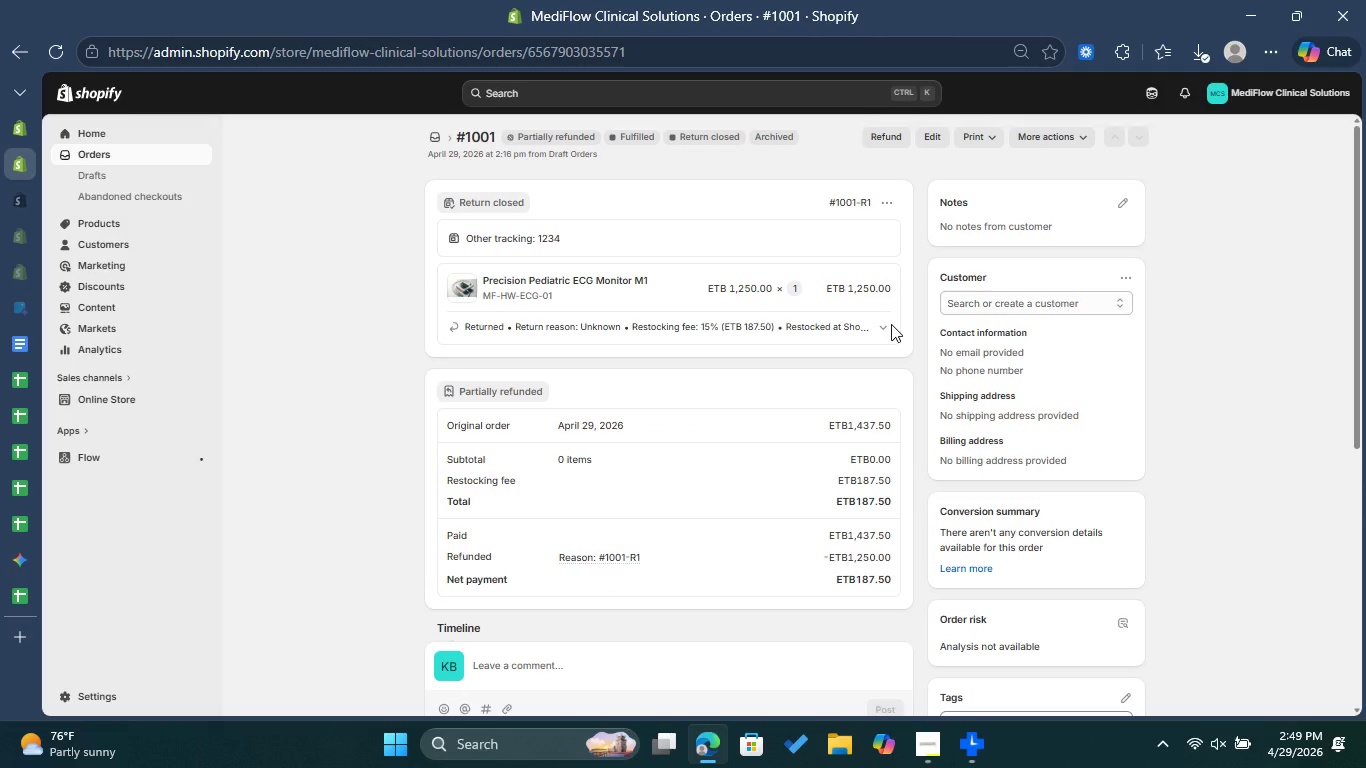 
left_click([891, 324])
 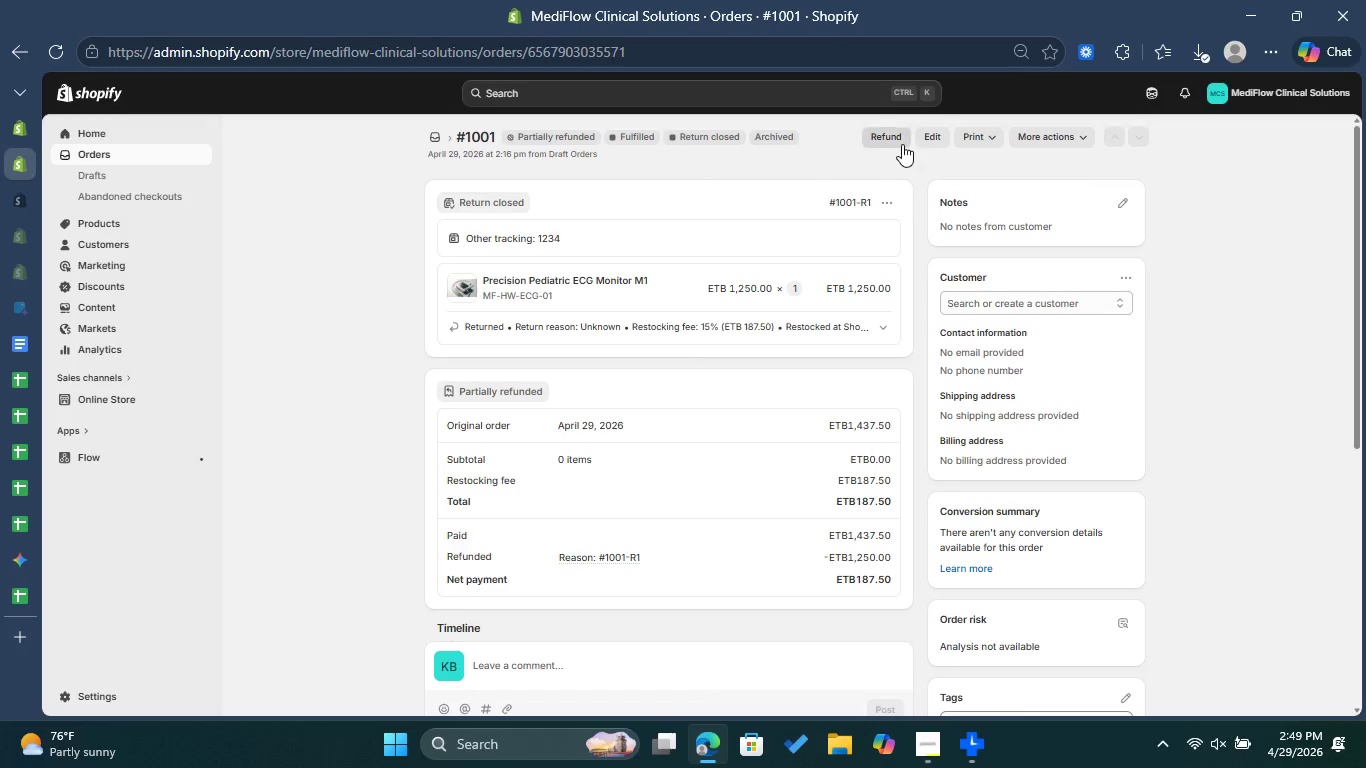 
left_click([902, 144])
 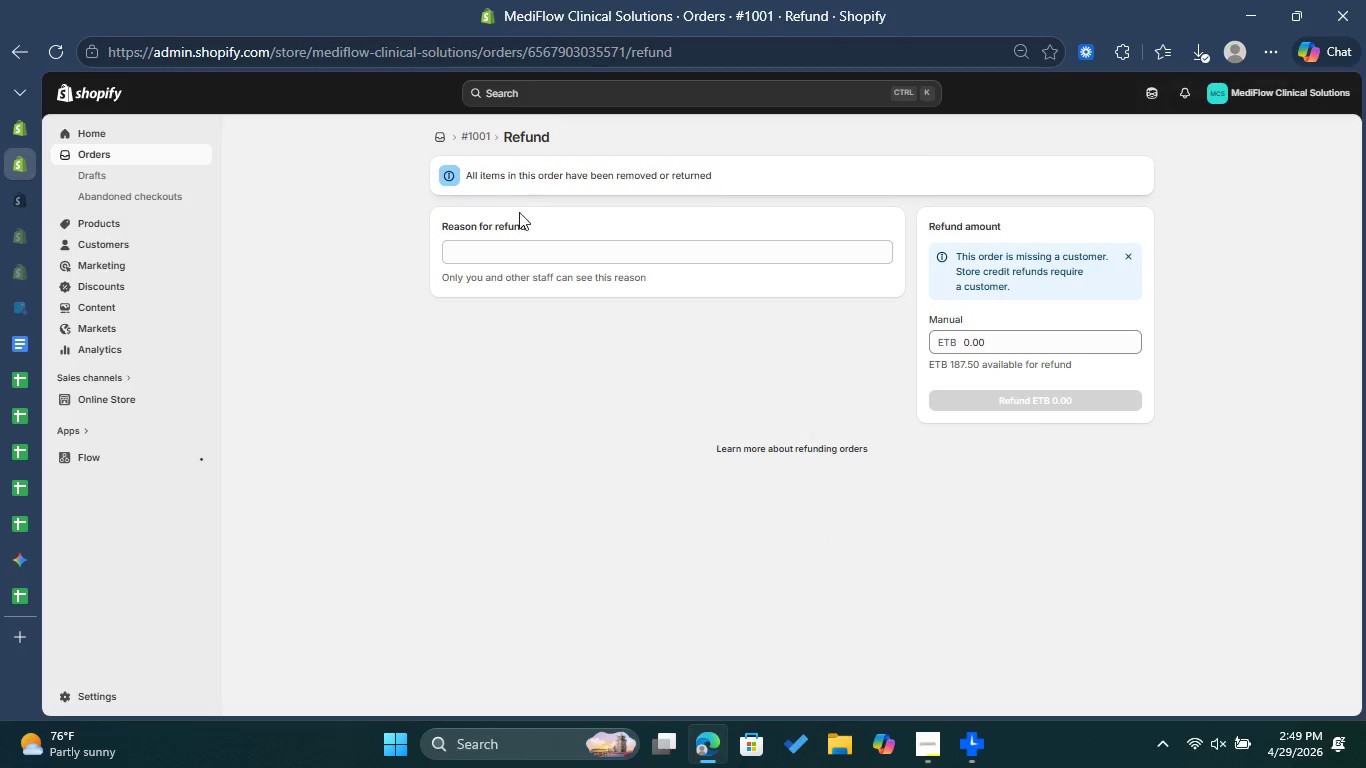 
double_click([539, 244])
 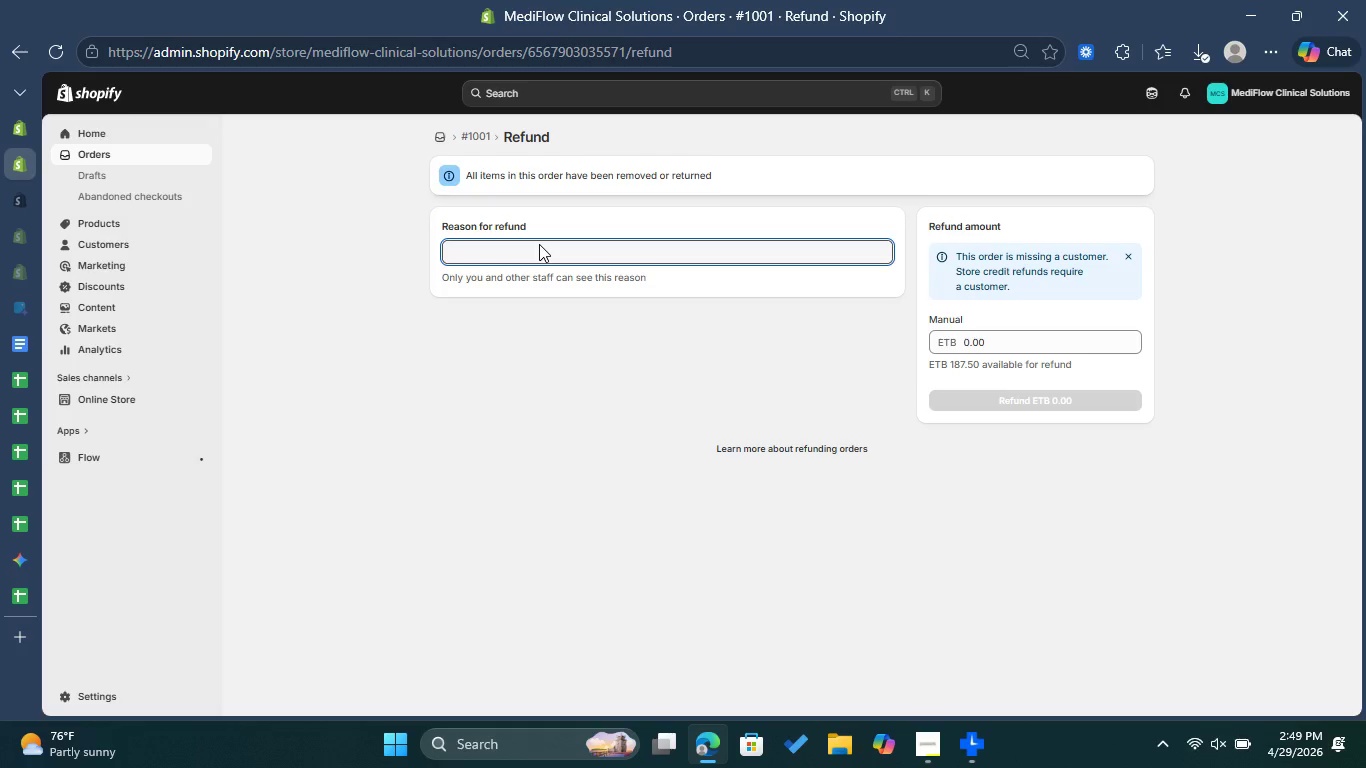 
wait(9.67)
 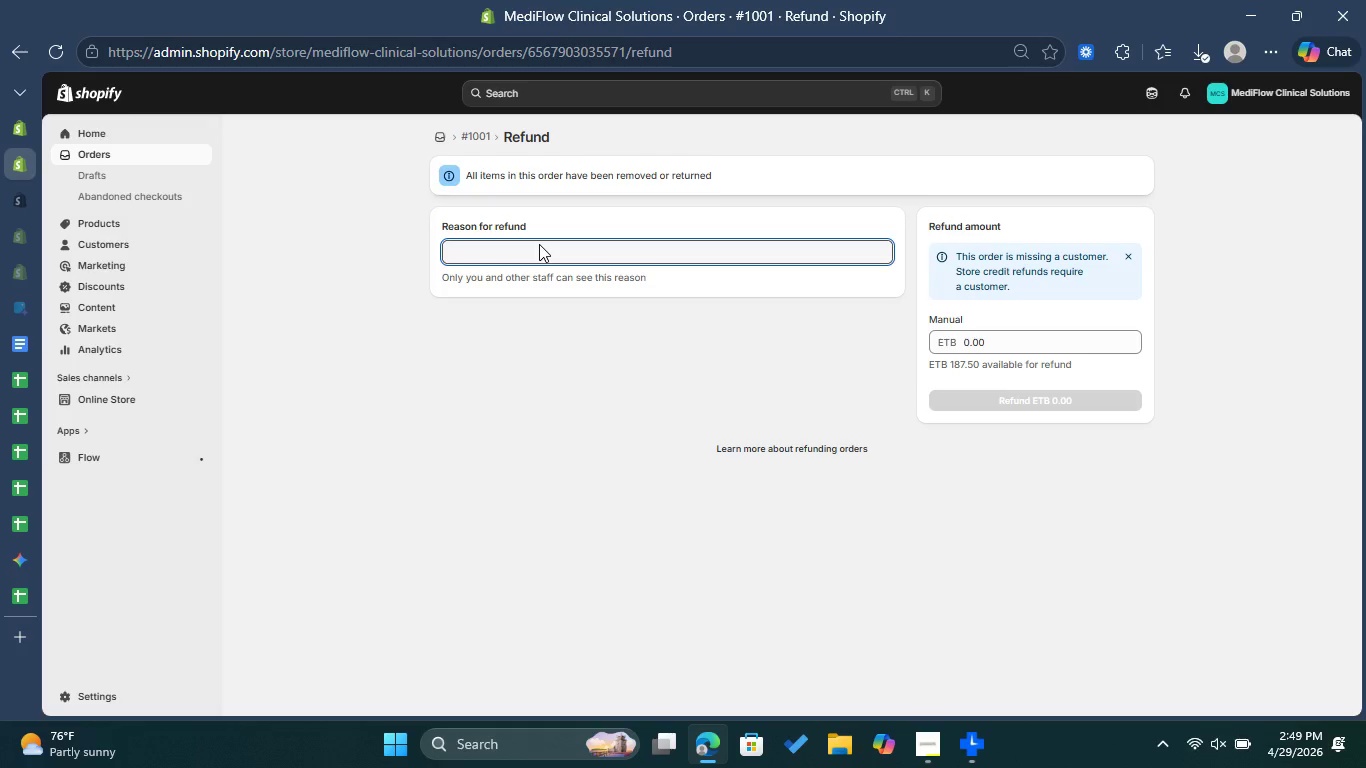 
hold_key(key=ShiftLeft, duration=0.45)
 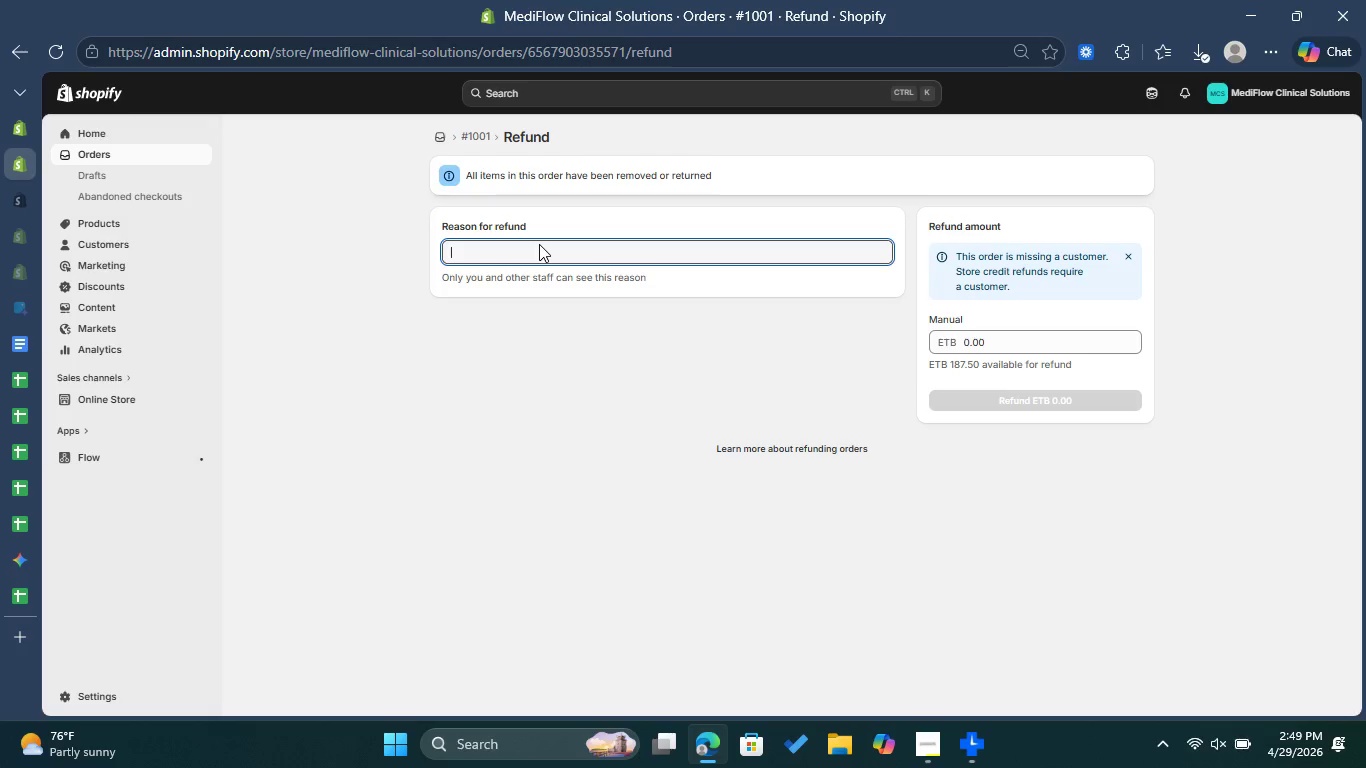 
type(Calibration Error )
 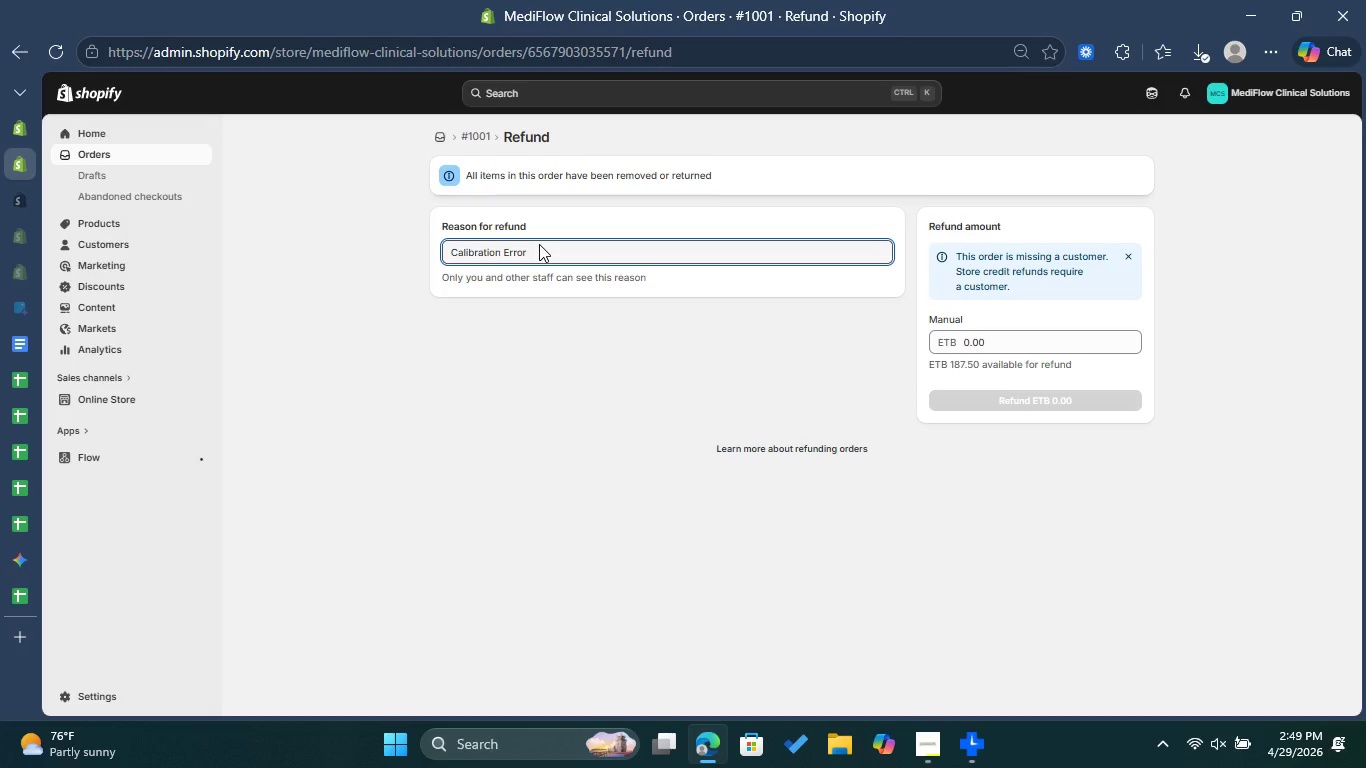 
key(Enter)
 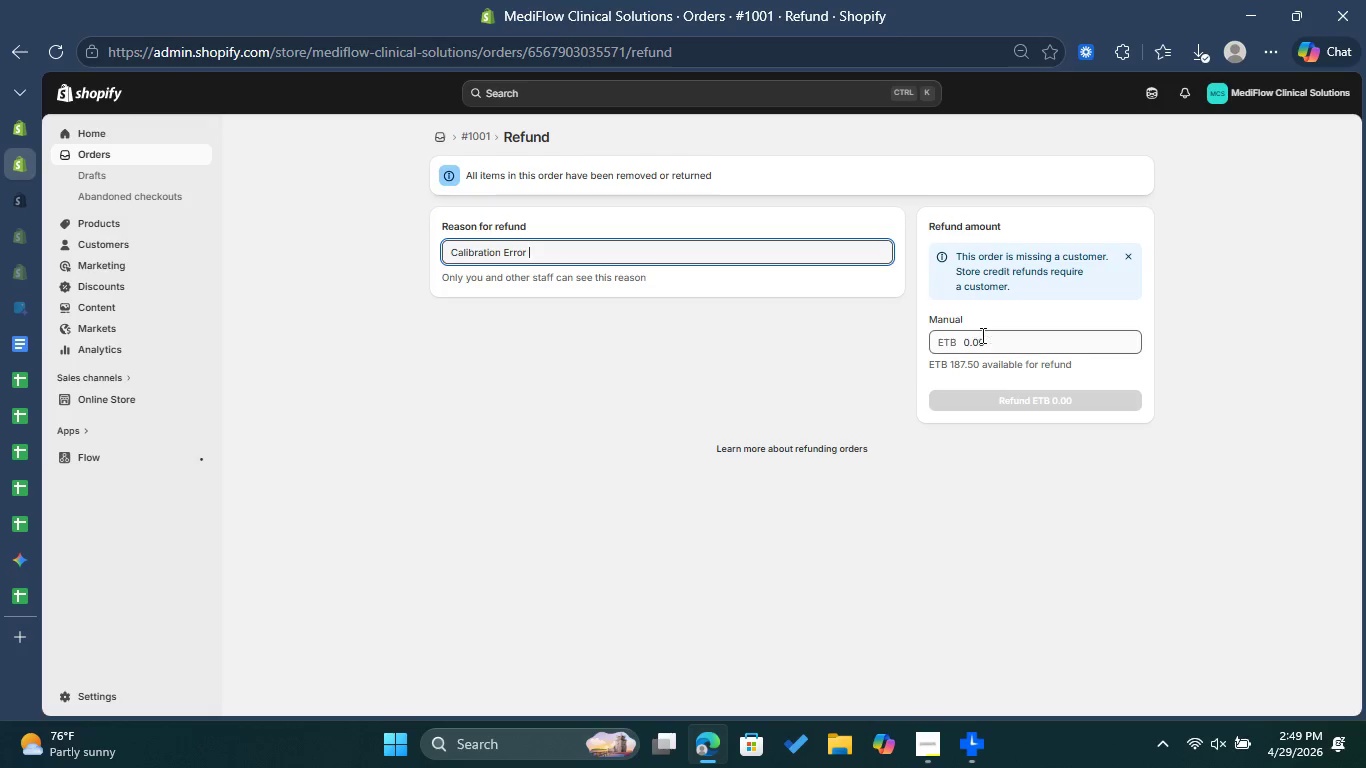 
left_click([981, 342])
 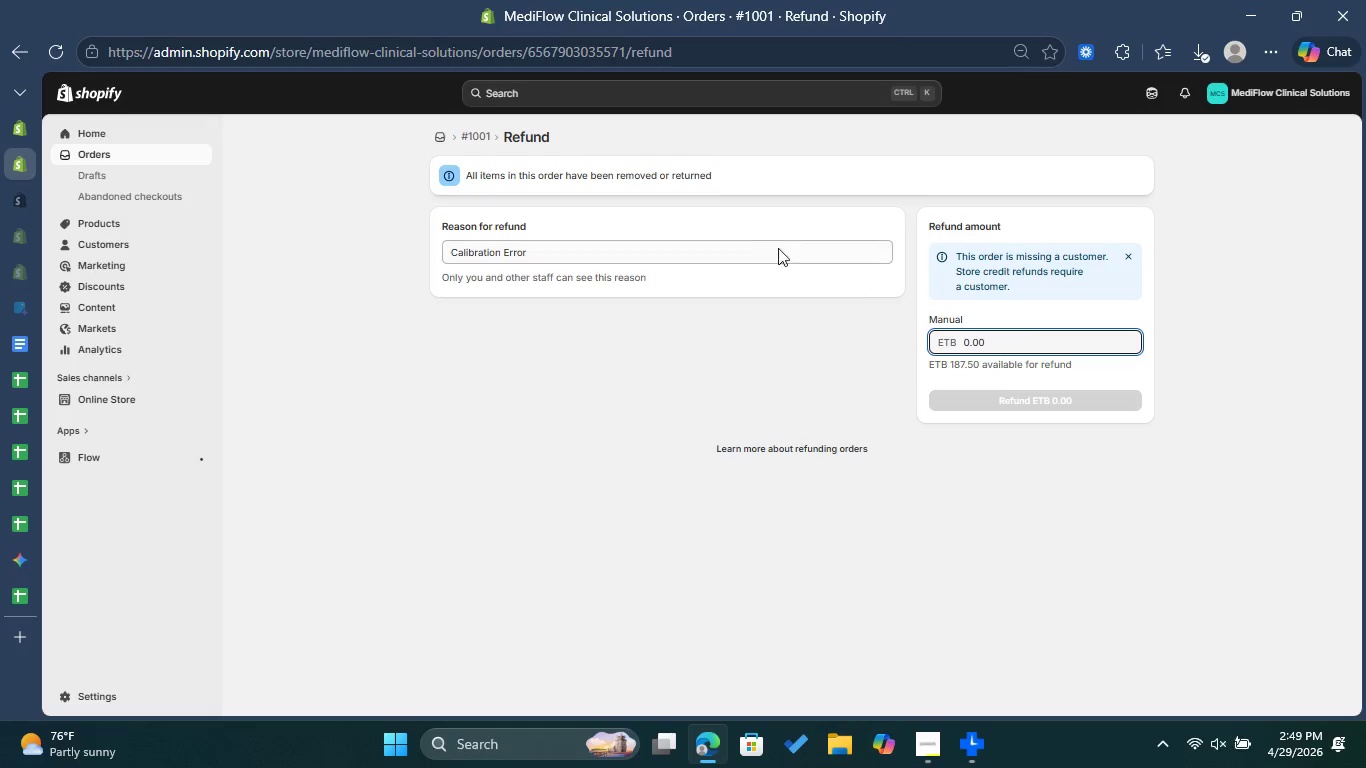 
scroll: coordinate [739, 224], scroll_direction: up, amount: 1.0
 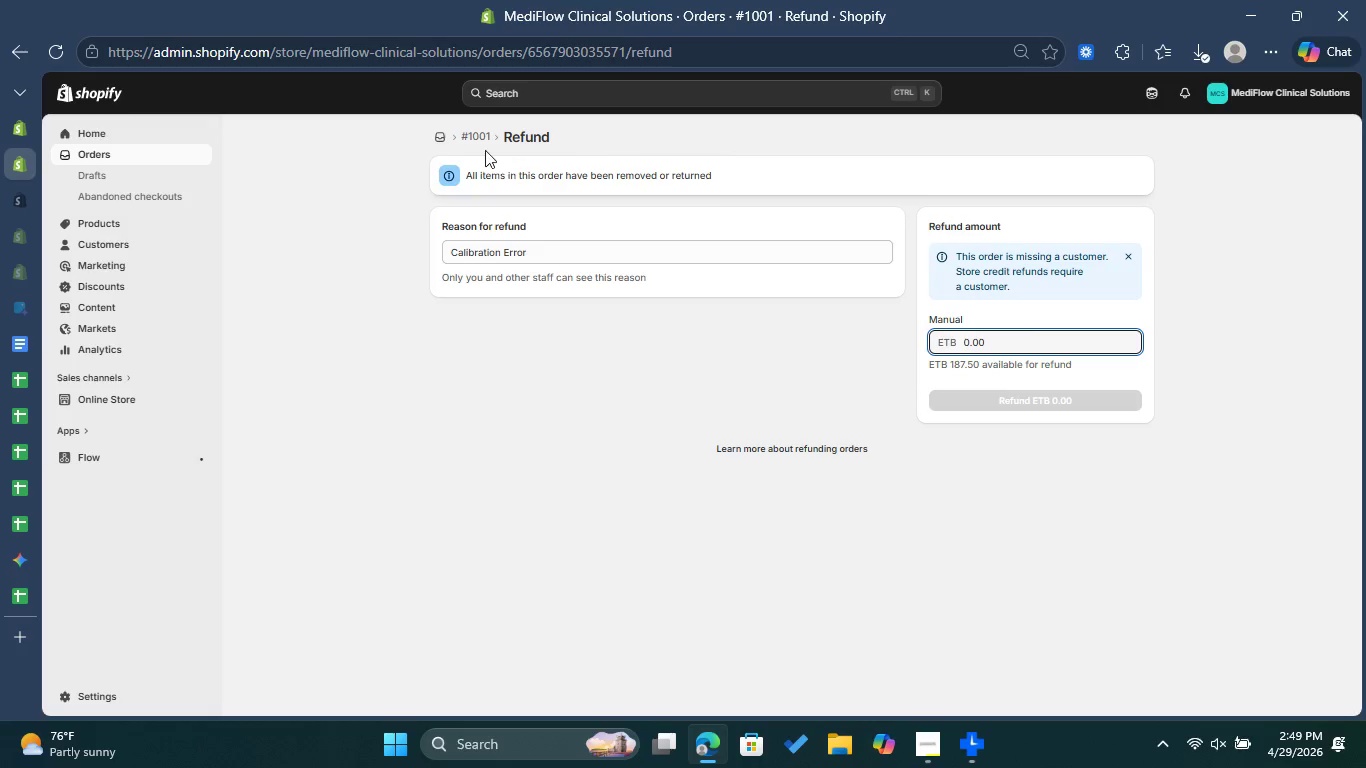 
left_click([486, 136])
 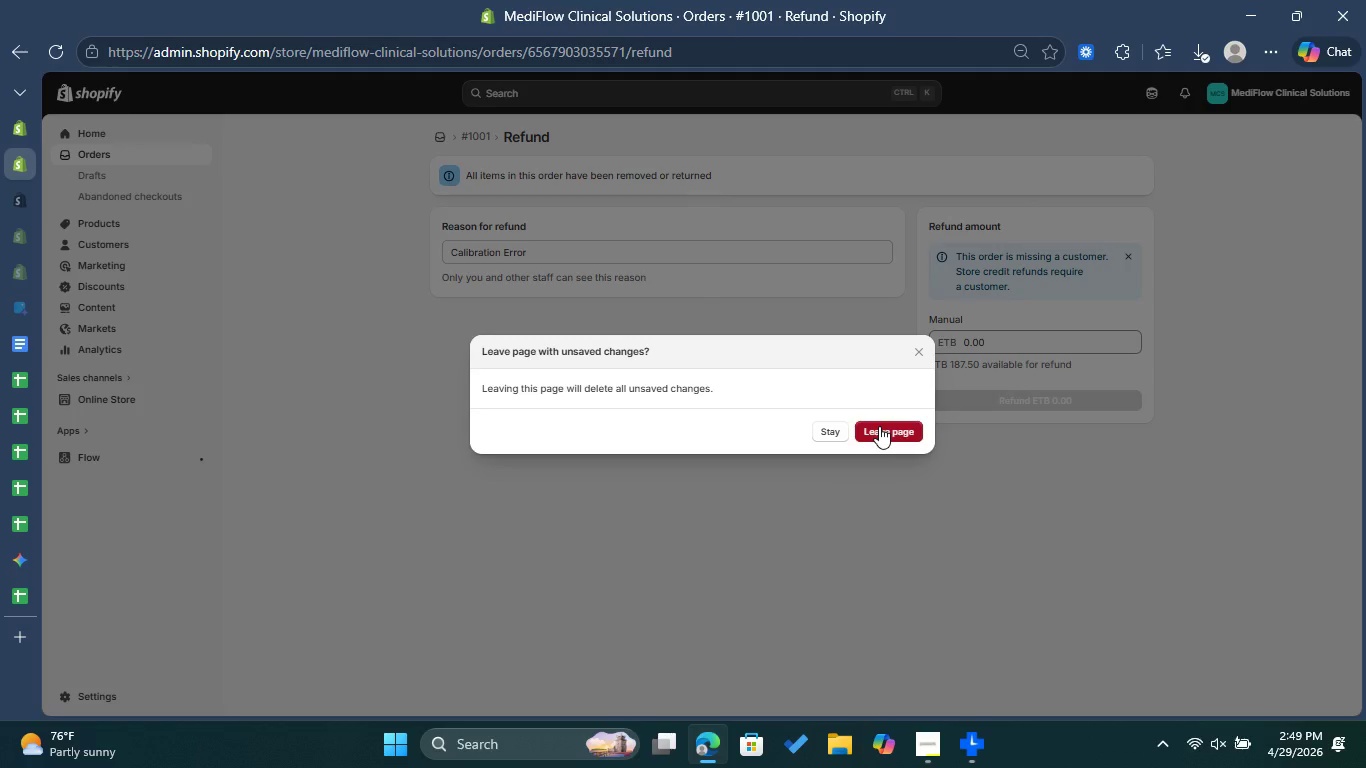 
left_click([879, 426])
 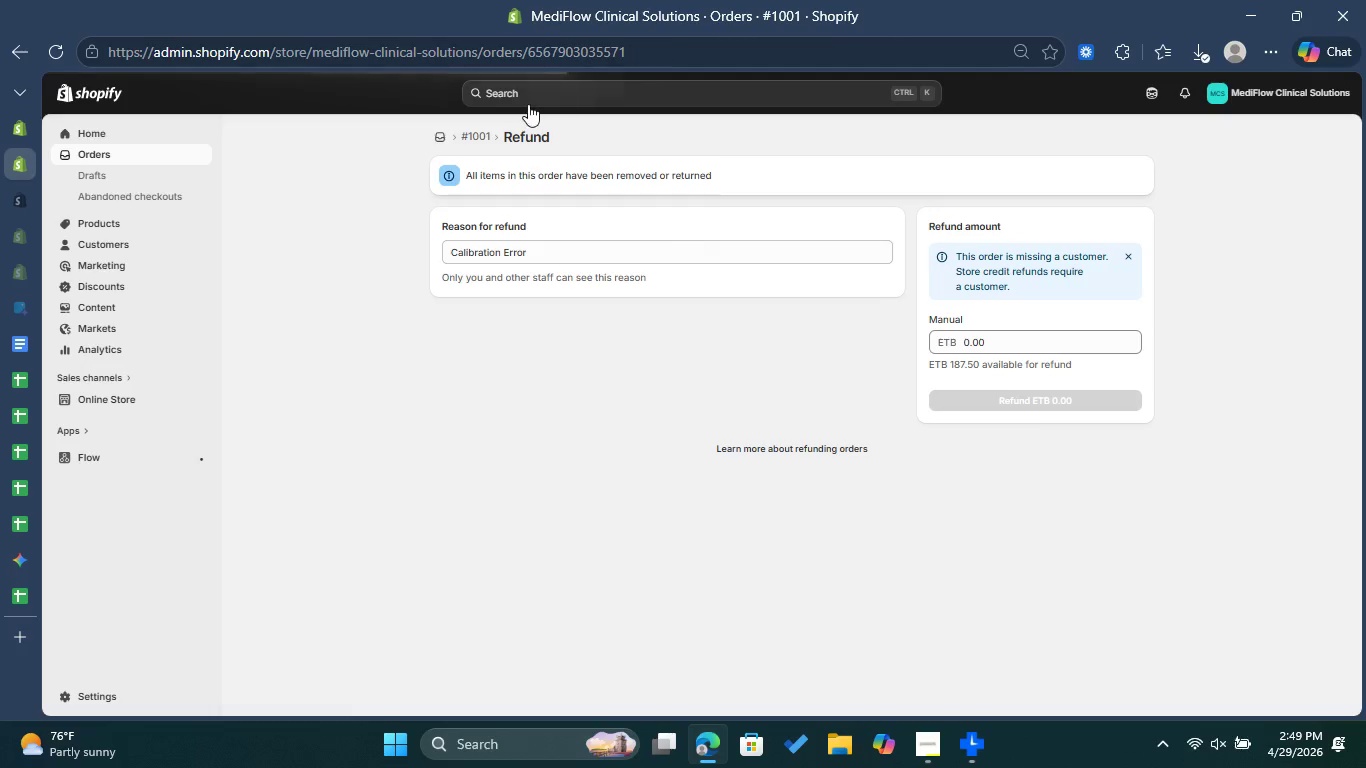 
mouse_move([500, 145])
 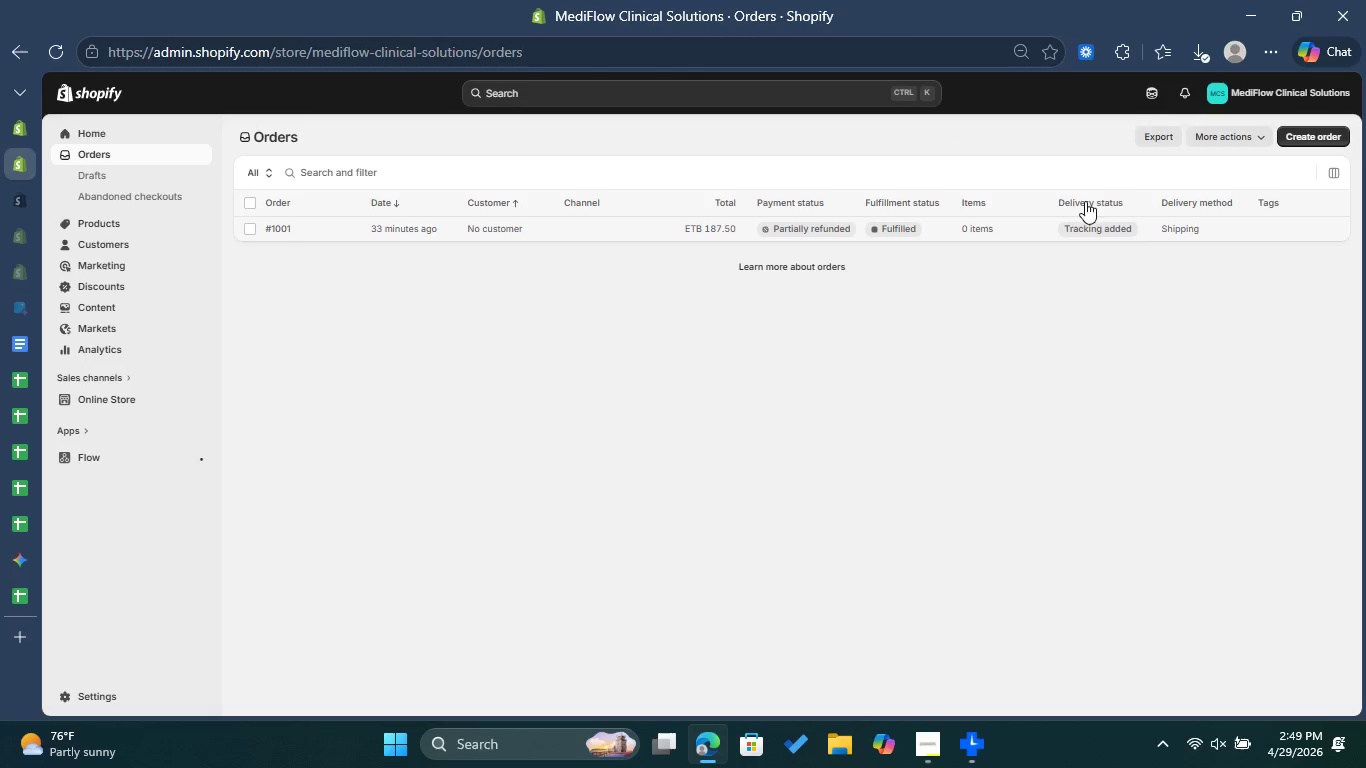 
wait(5.1)
 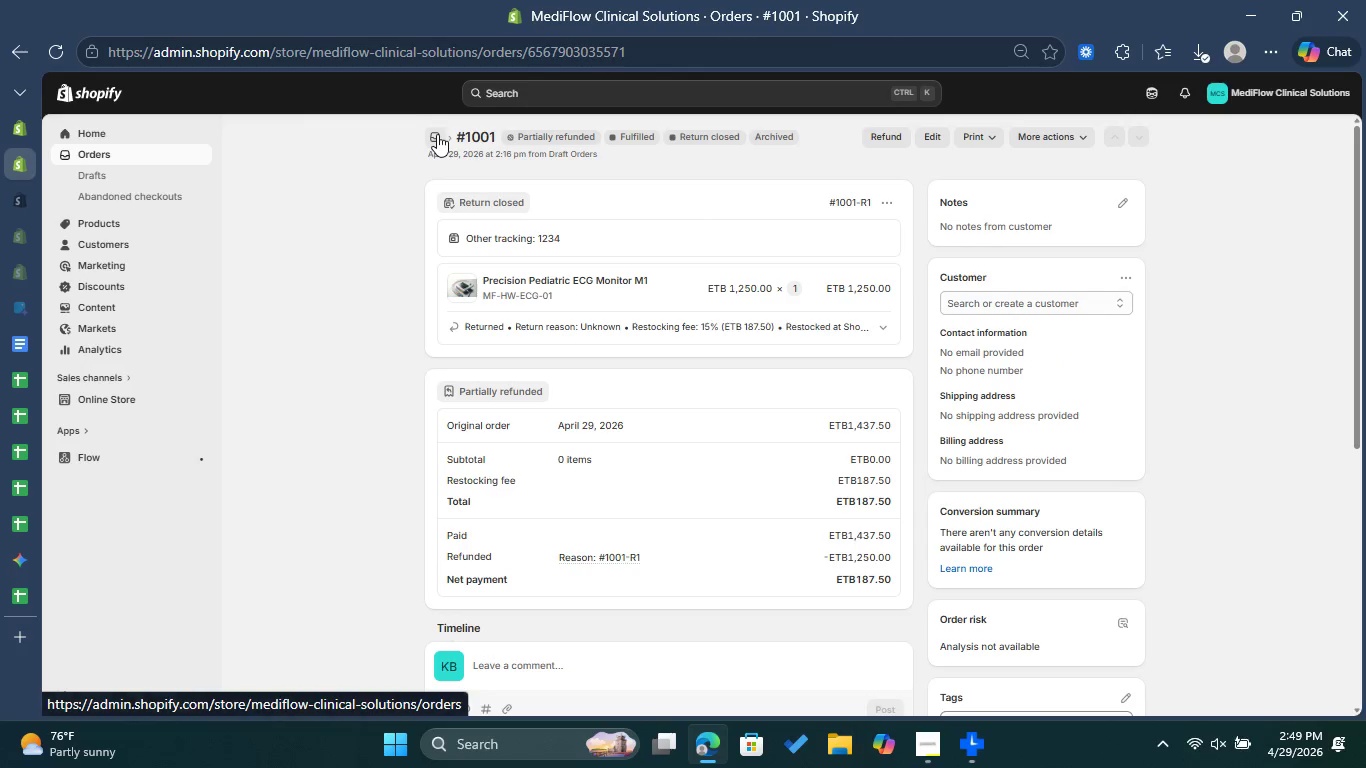 
left_click([1310, 140])
 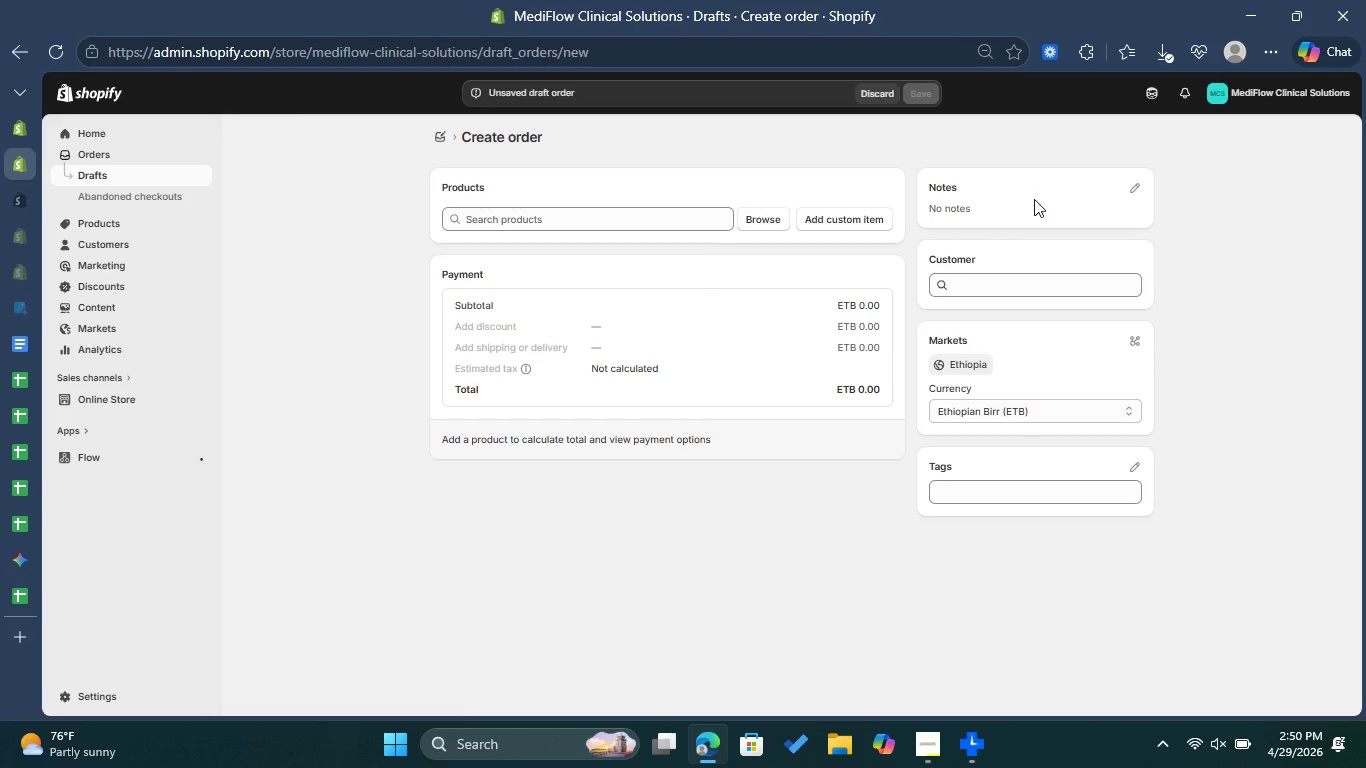 
wait(7.23)
 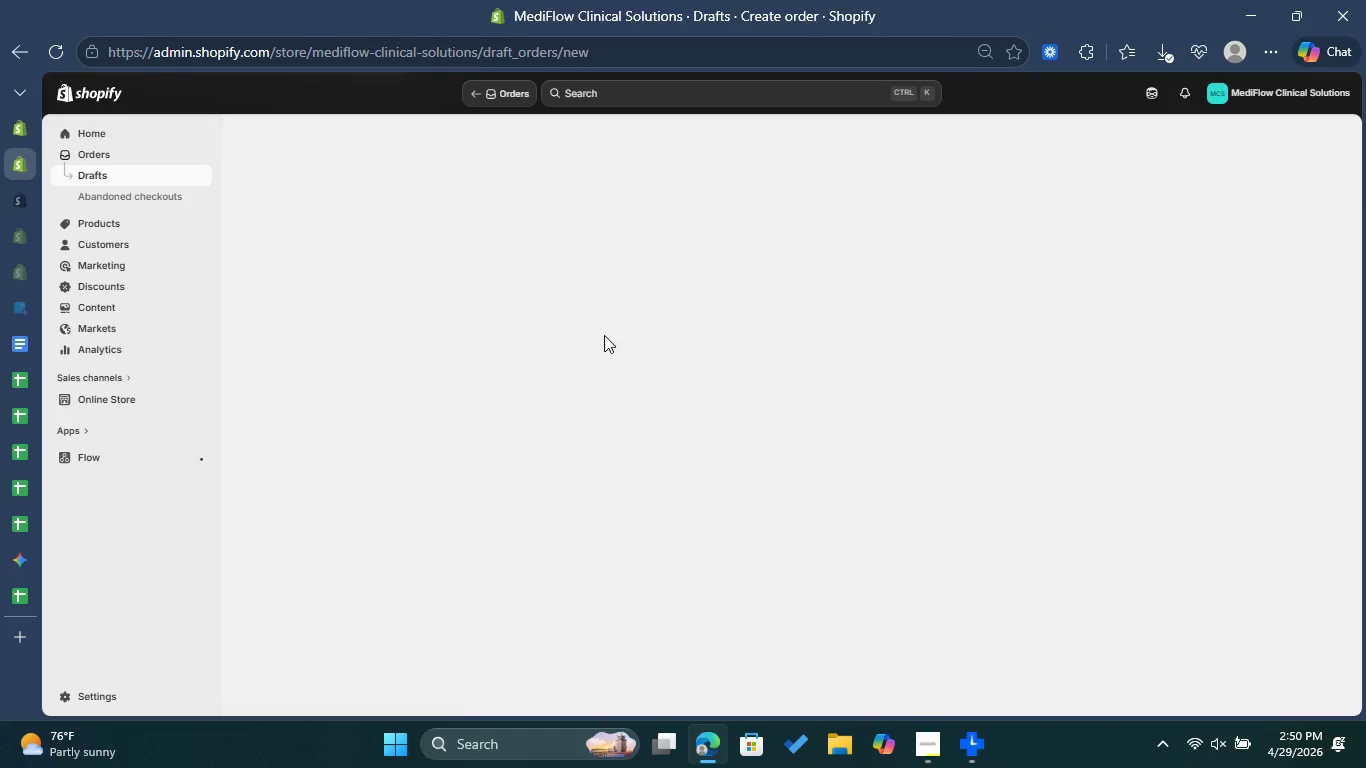 
left_click([997, 316])
 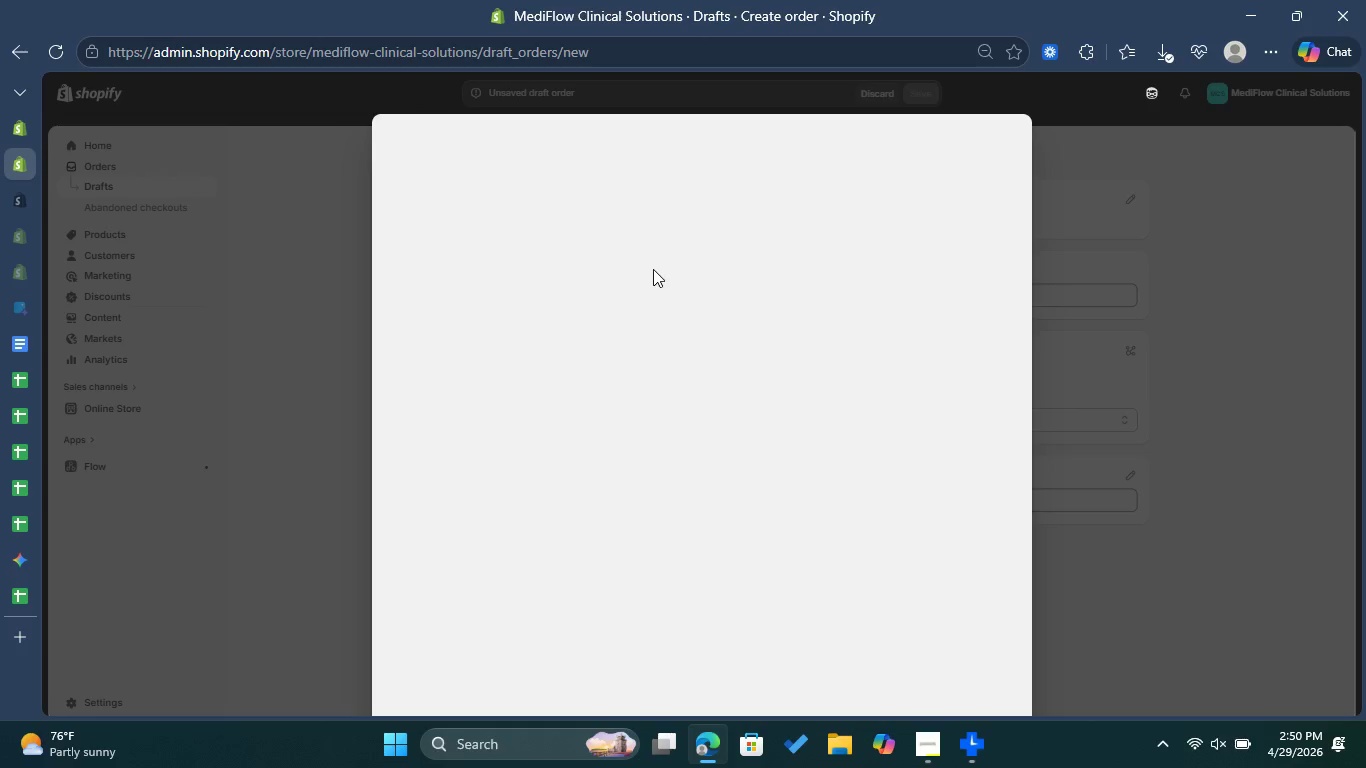 
wait(9.19)
 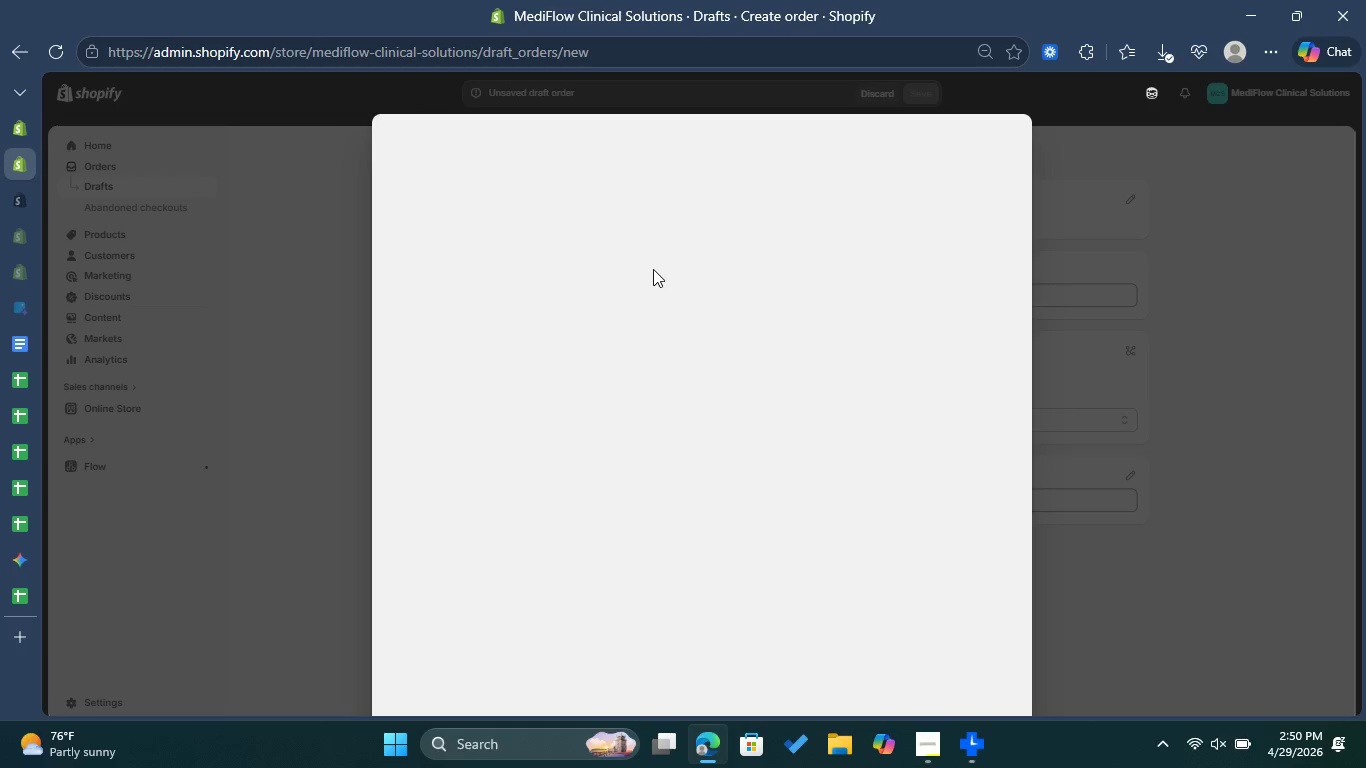 
left_click([497, 225])
 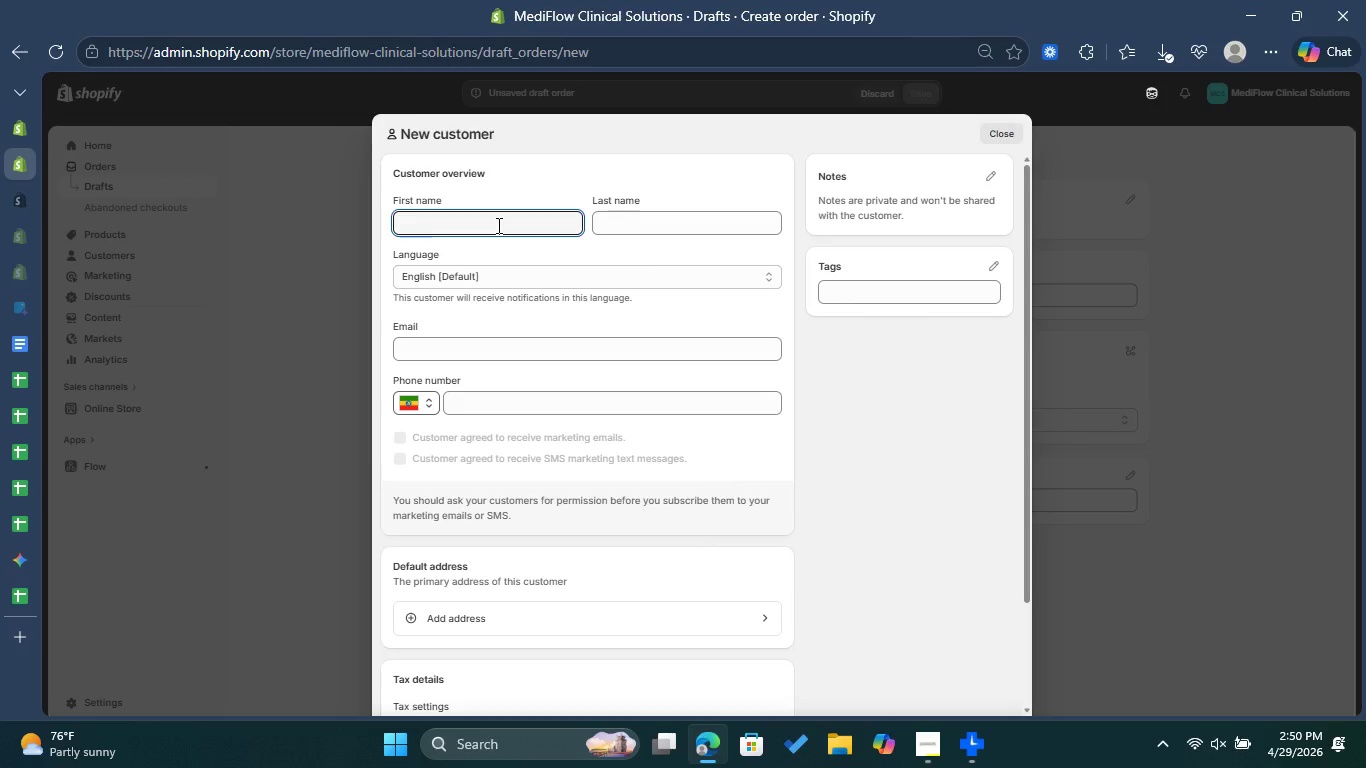 
type(abrhot)
 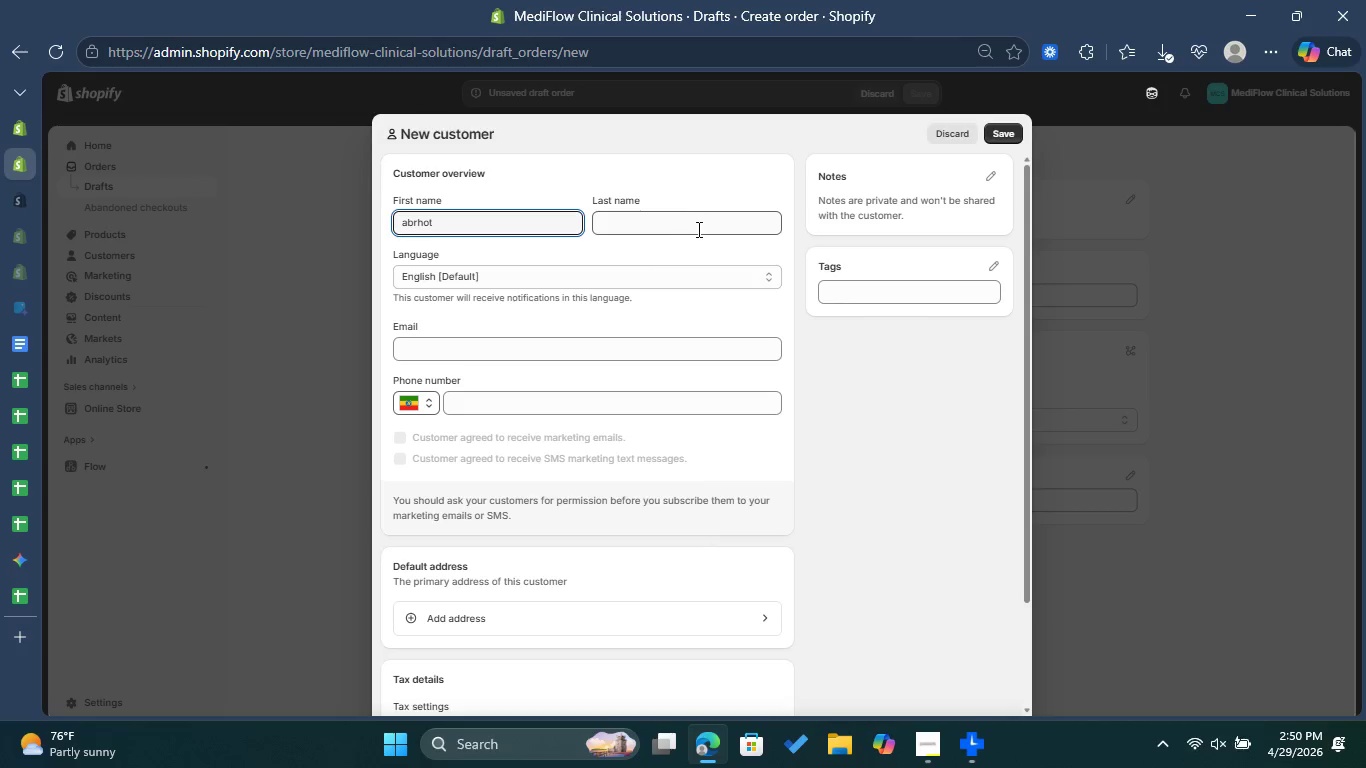 
left_click([697, 229])
 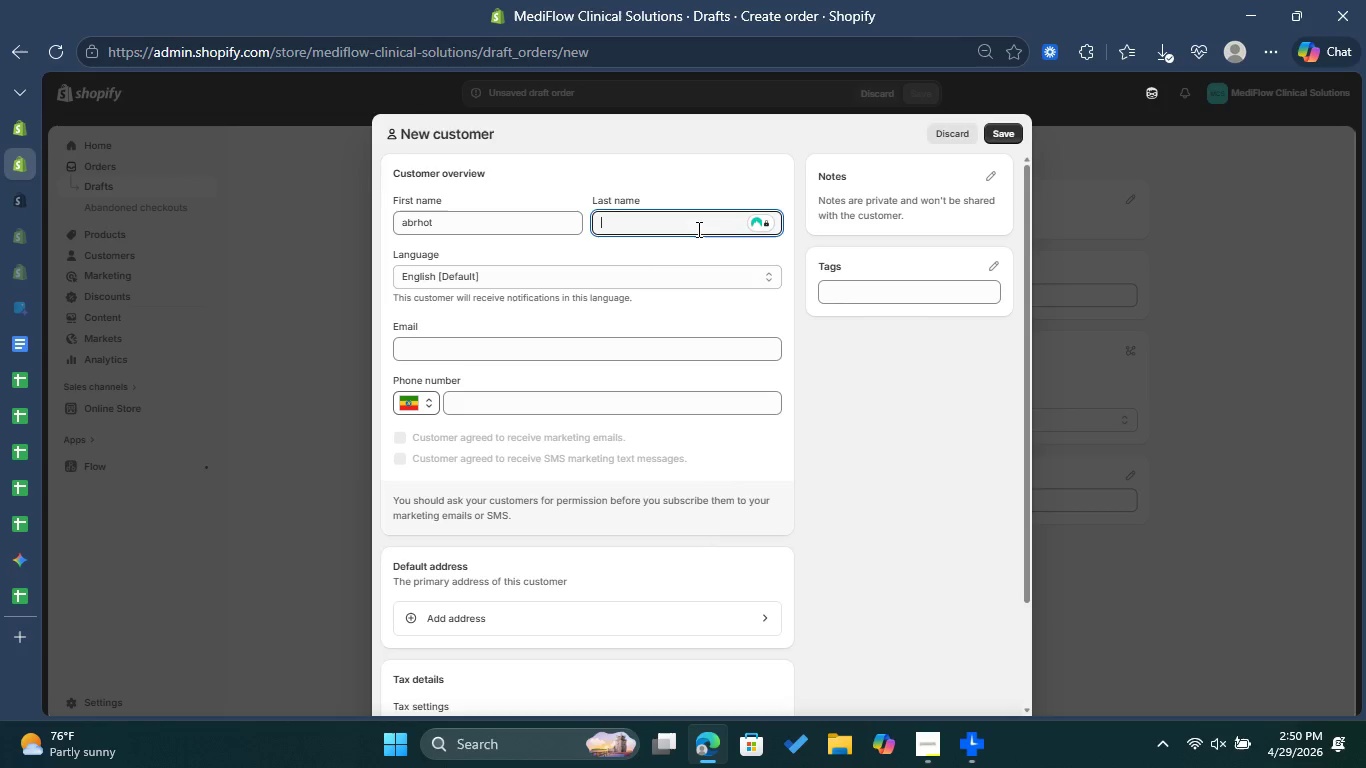 
type(clinic)
 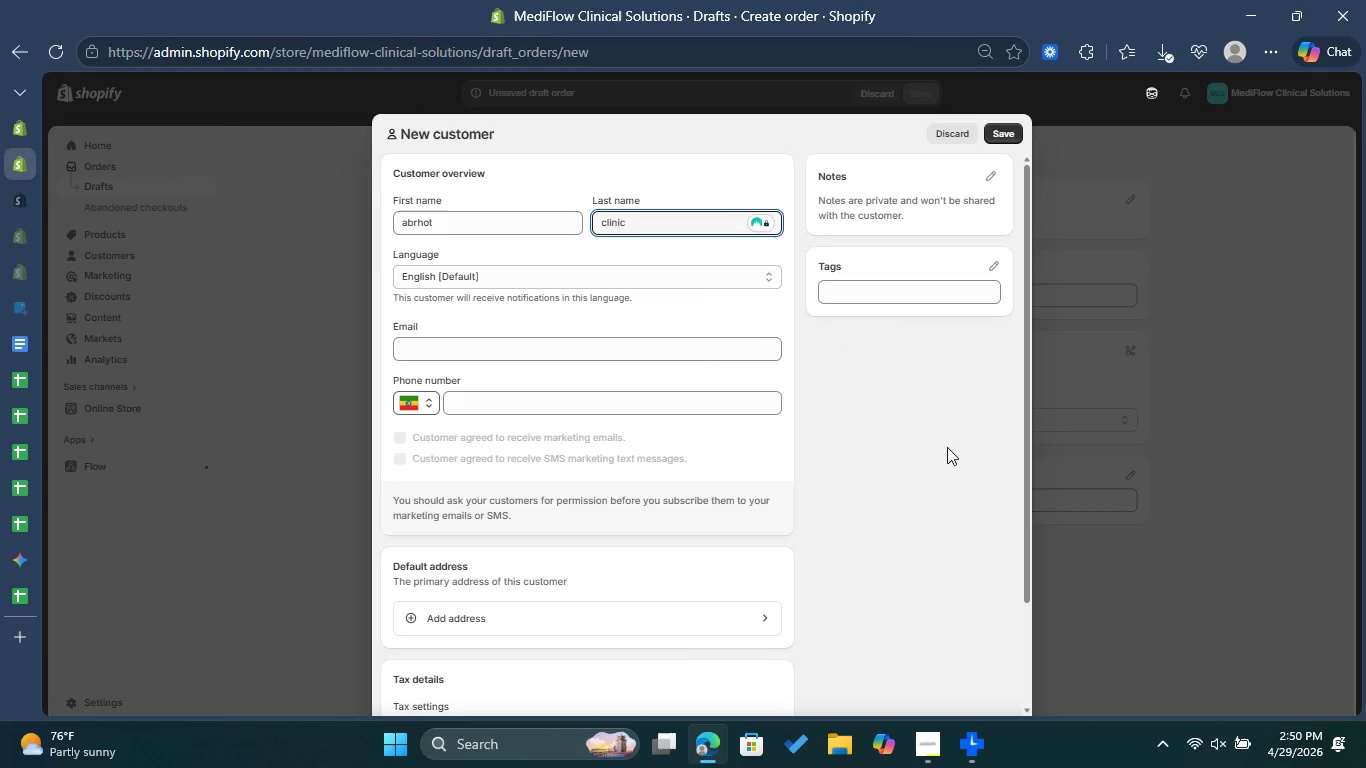 
left_click([928, 423])
 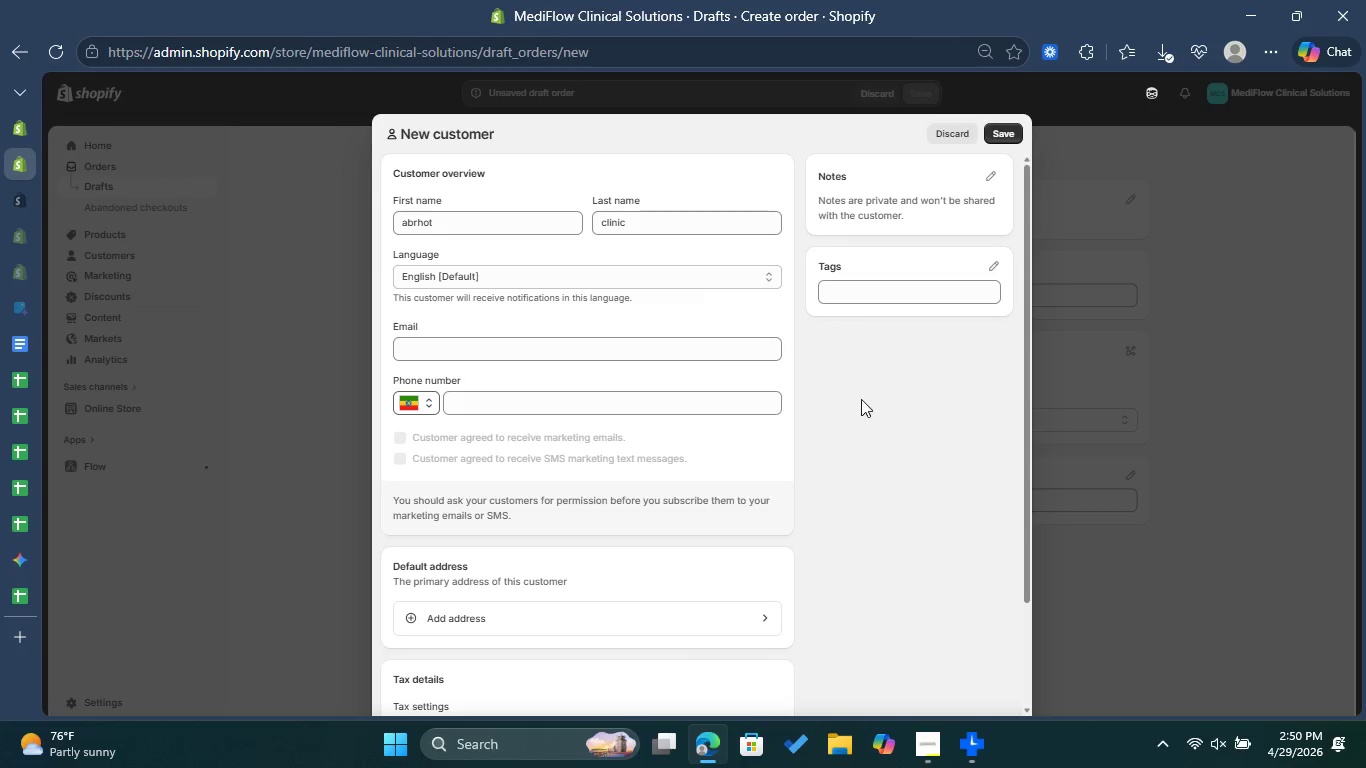 
scroll: coordinate [849, 410], scroll_direction: down, amount: 1.0
 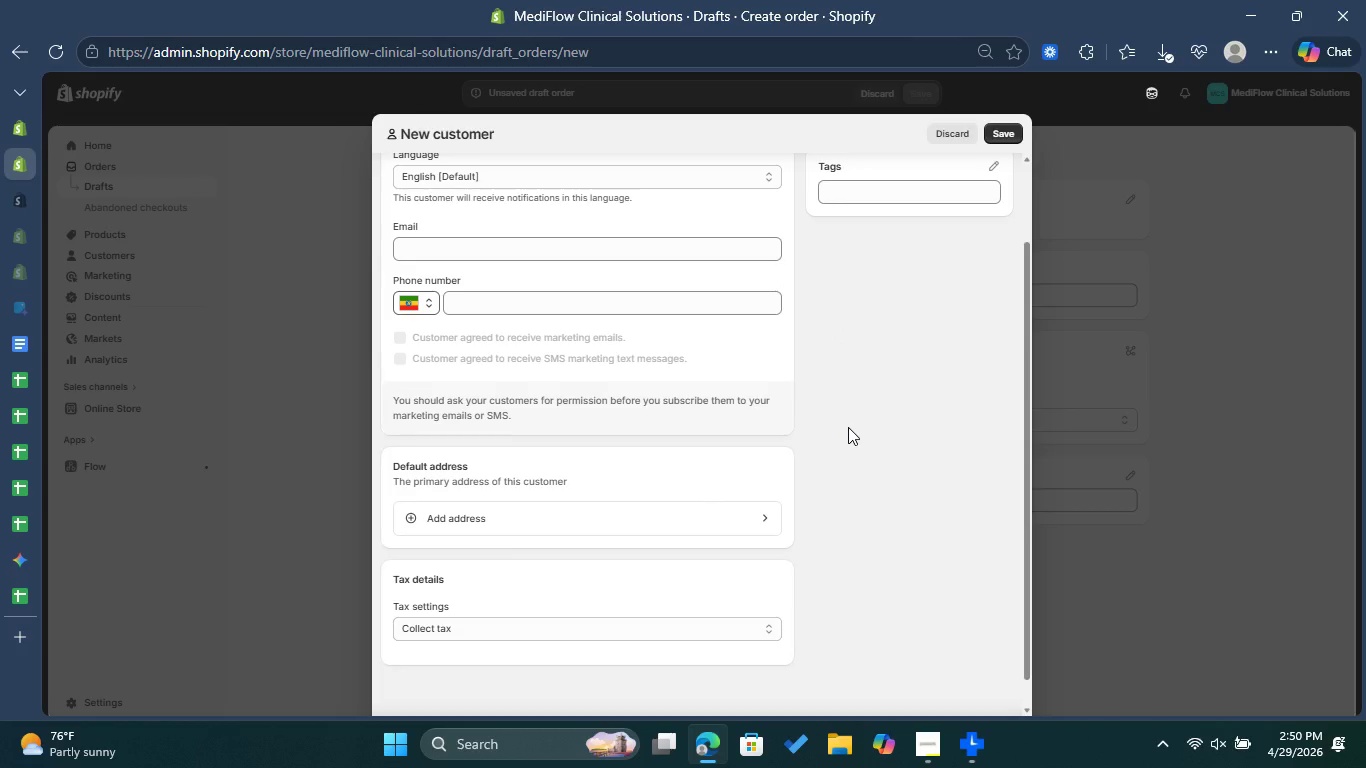 
scroll: coordinate [848, 427], scroll_direction: up, amount: 1.0
 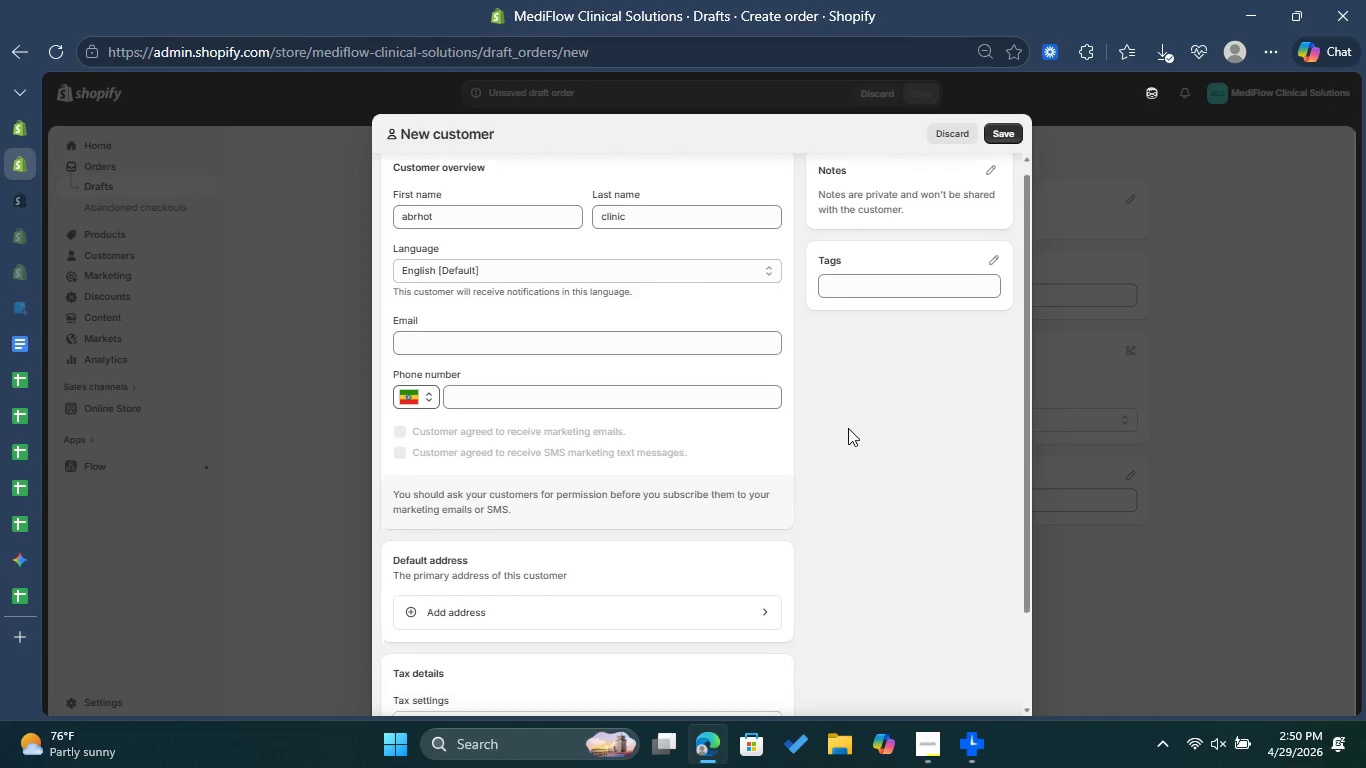 
scroll: coordinate [848, 429], scroll_direction: down, amount: 2.0
 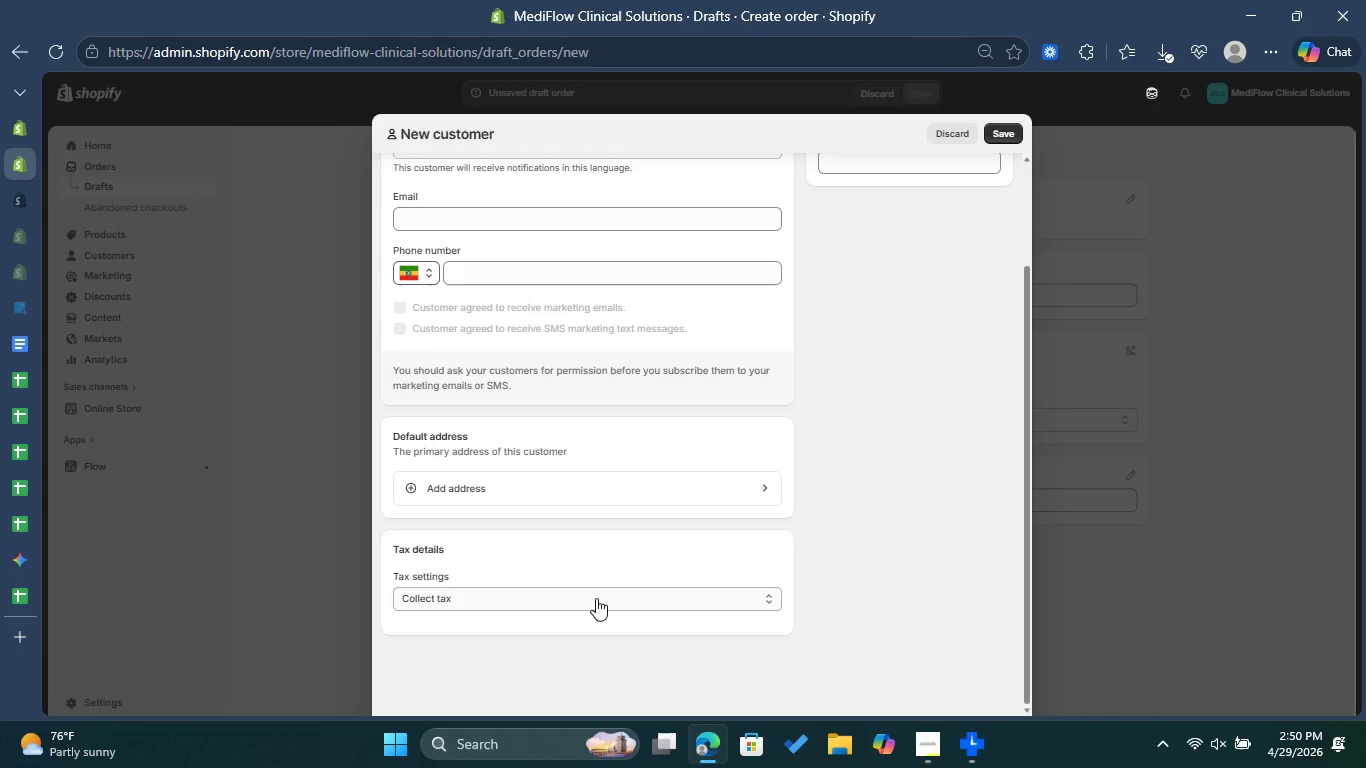 
left_click([596, 598])
 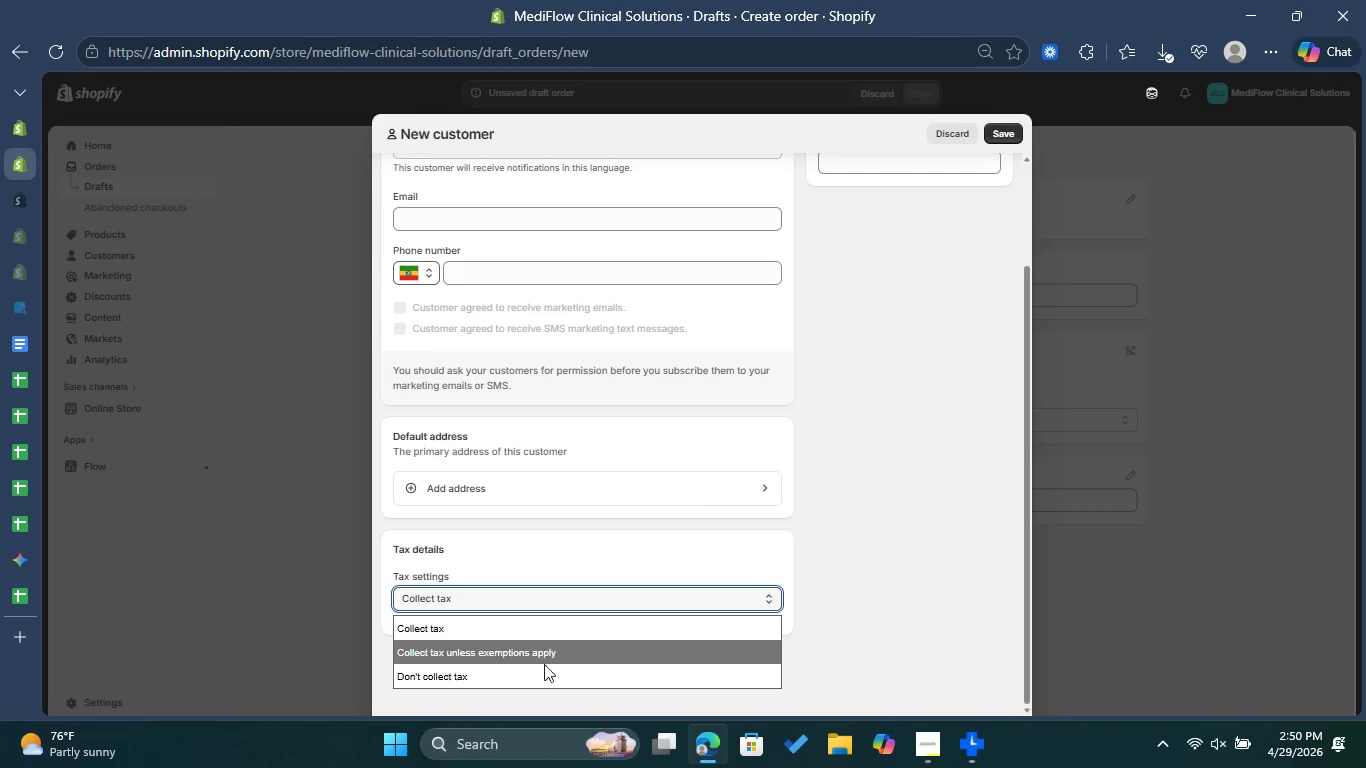 
left_click([544, 667])
 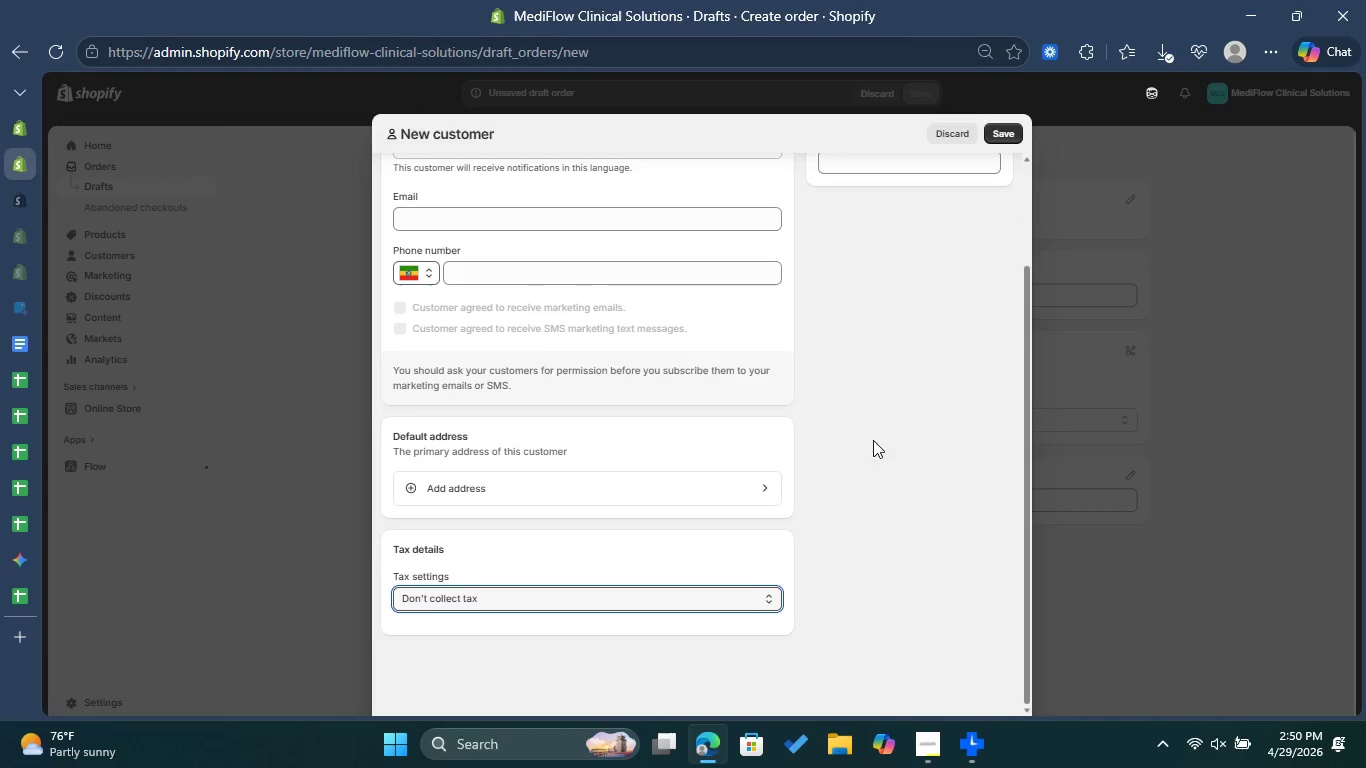 
scroll: coordinate [881, 420], scroll_direction: up, amount: 1.0
 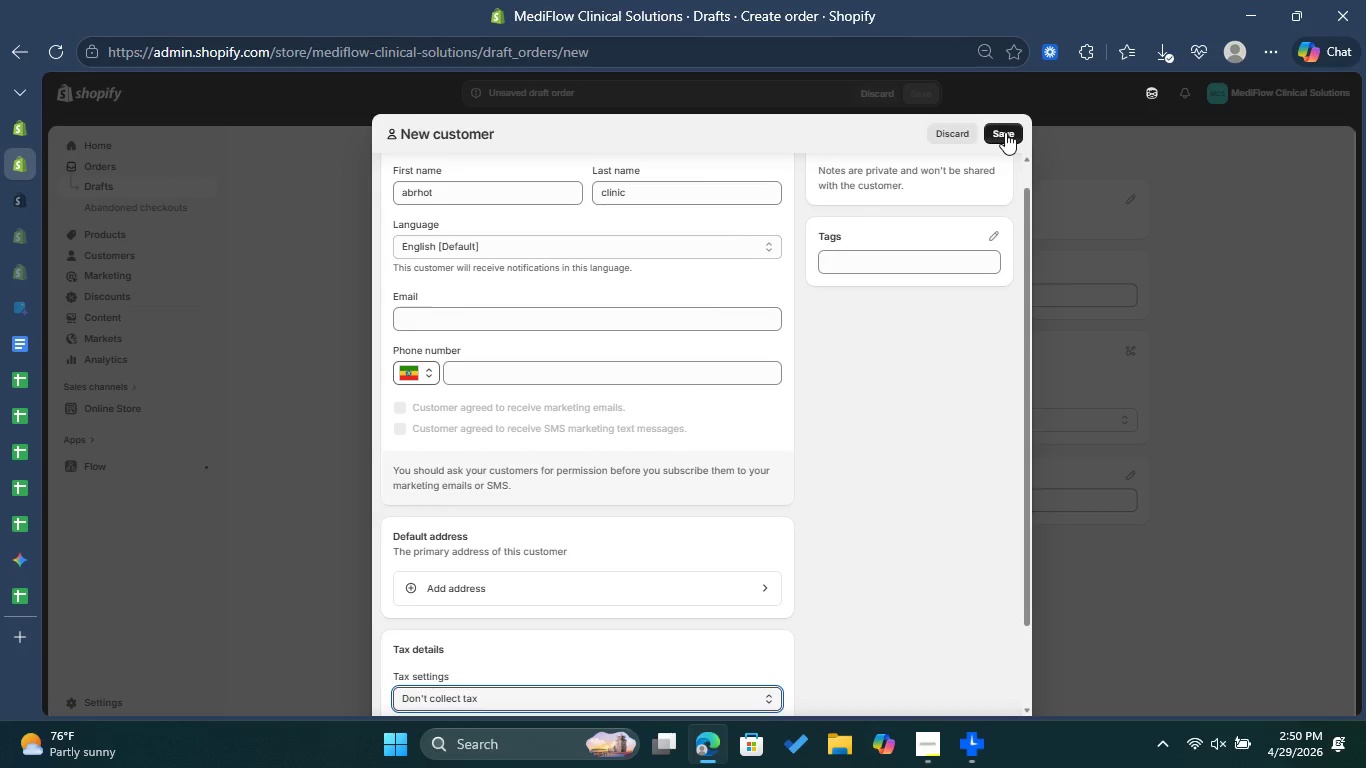 
left_click([1005, 132])
 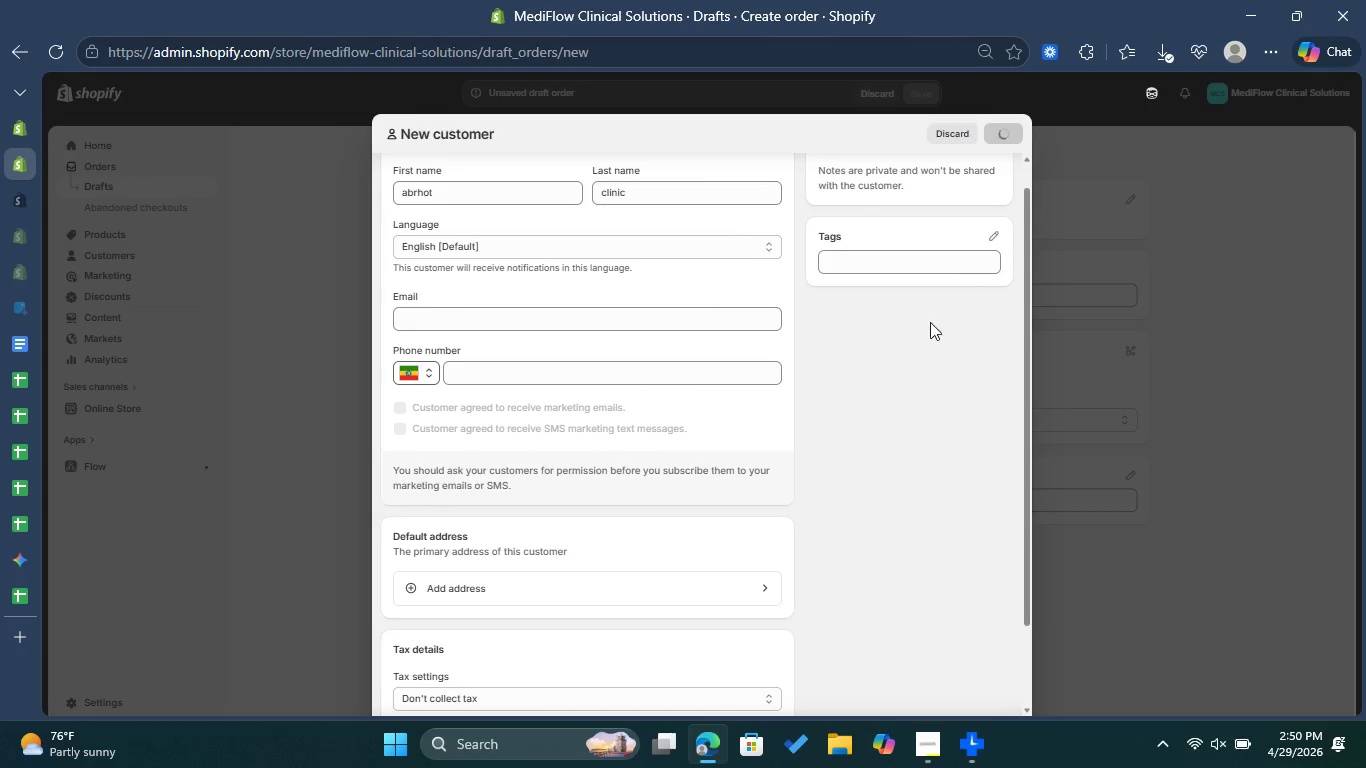 
mouse_move([927, 358])
 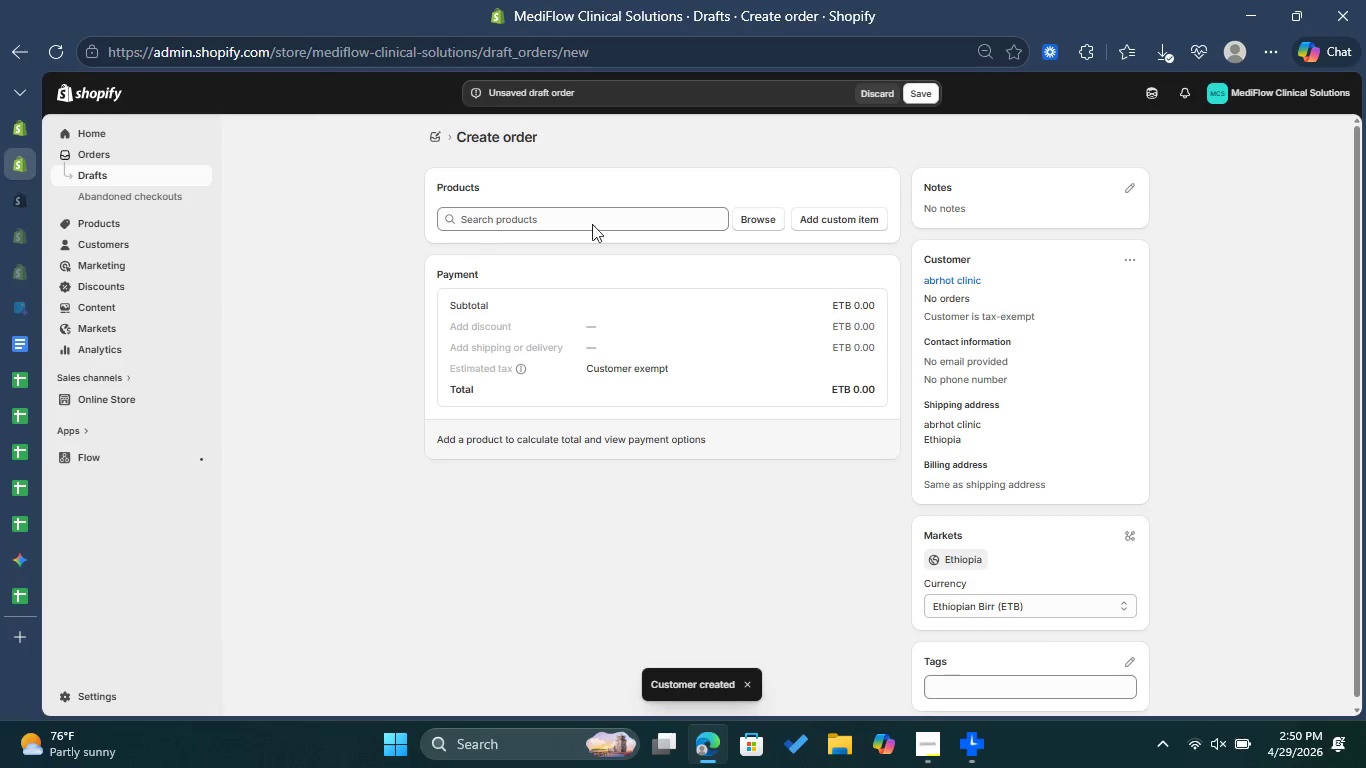 
left_click([750, 222])
 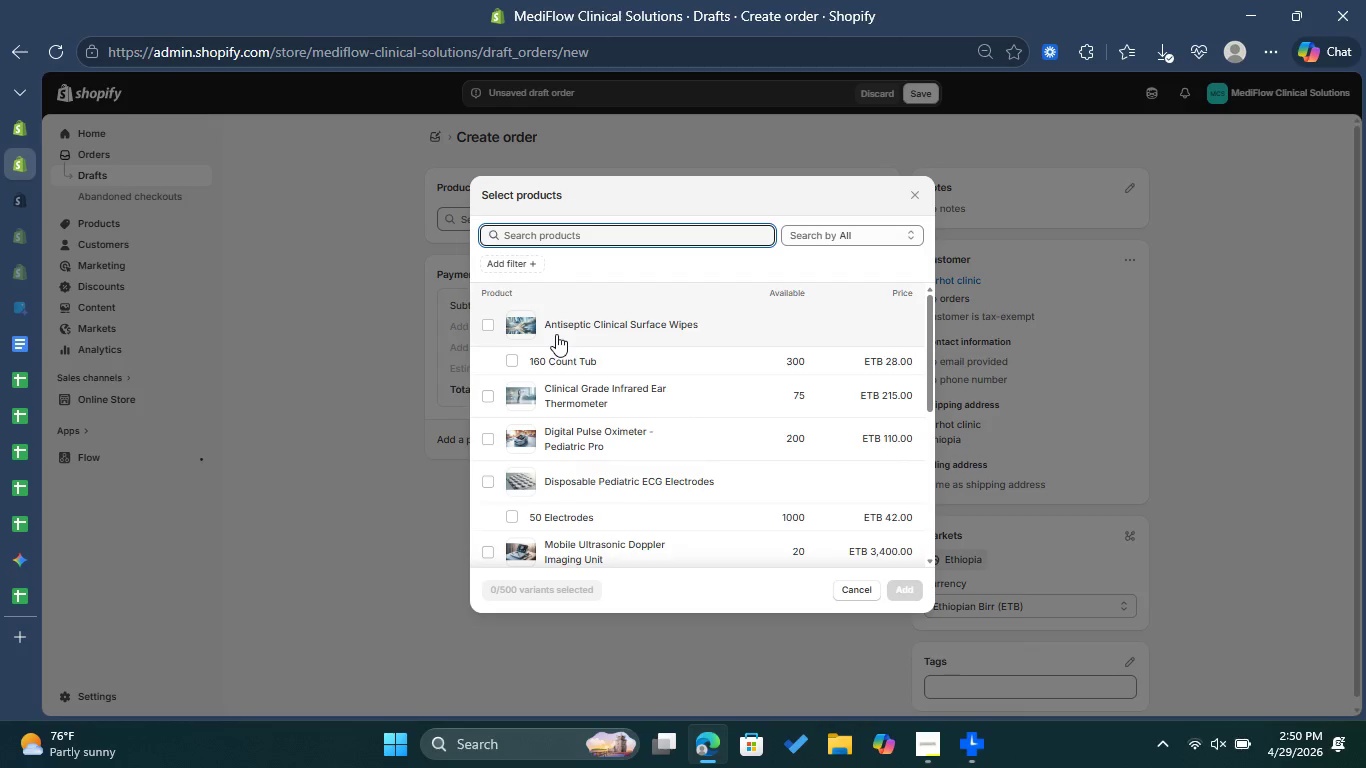 
scroll: coordinate [561, 338], scroll_direction: down, amount: 5.0
 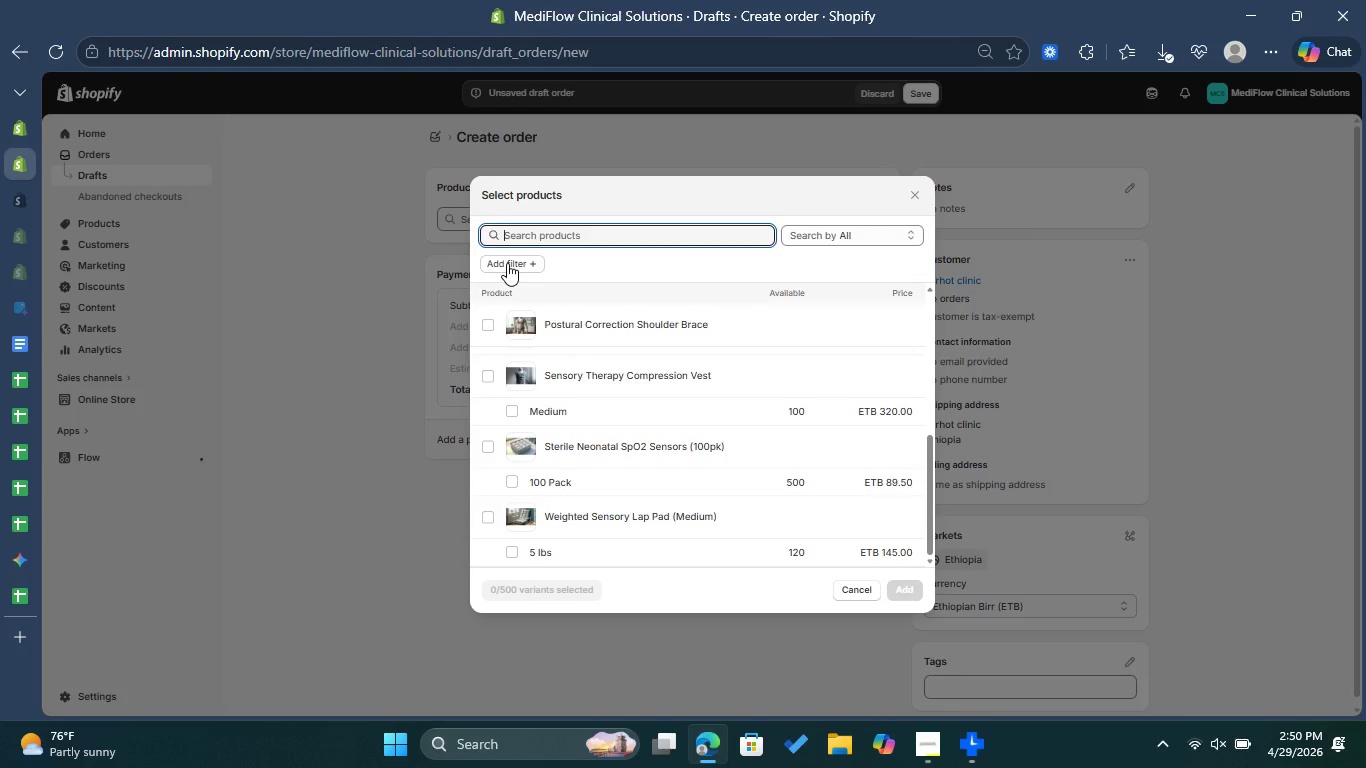 
left_click([507, 263])
 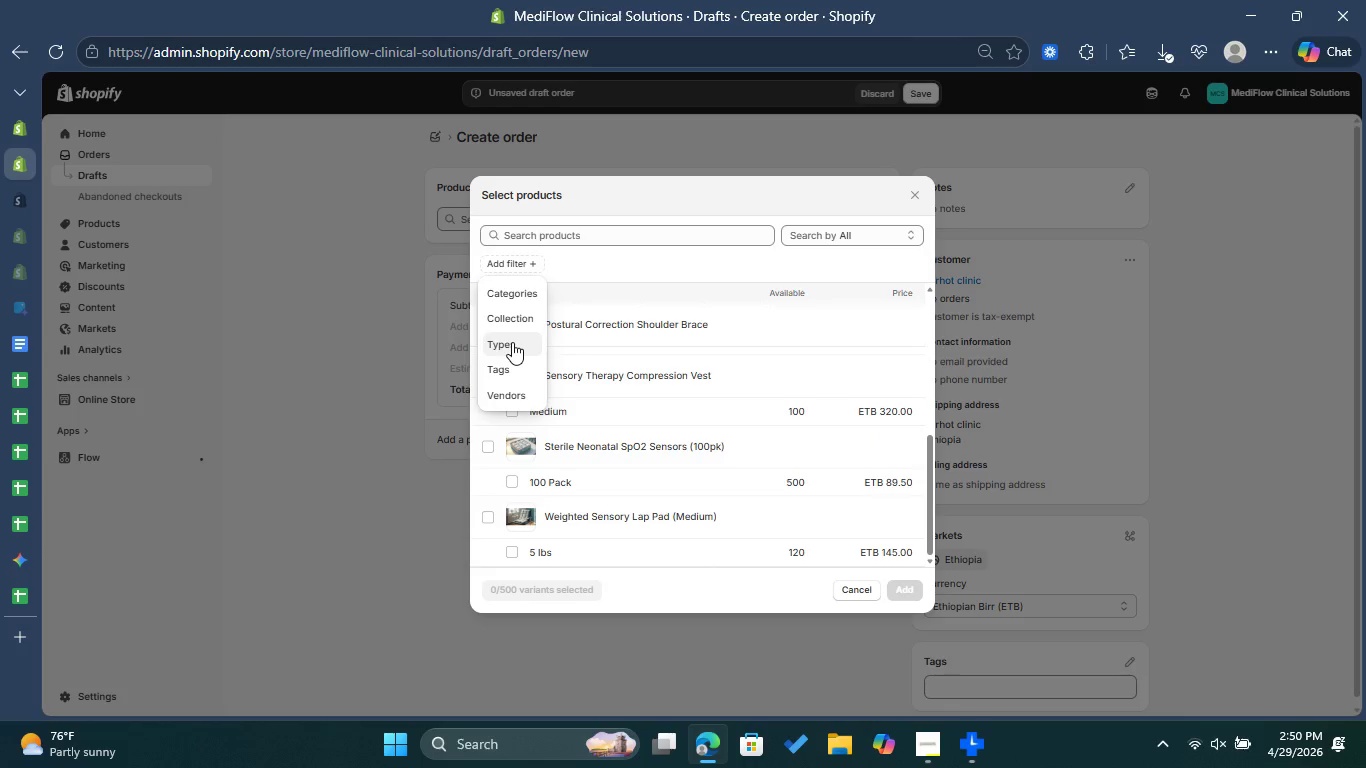 
left_click([512, 342])
 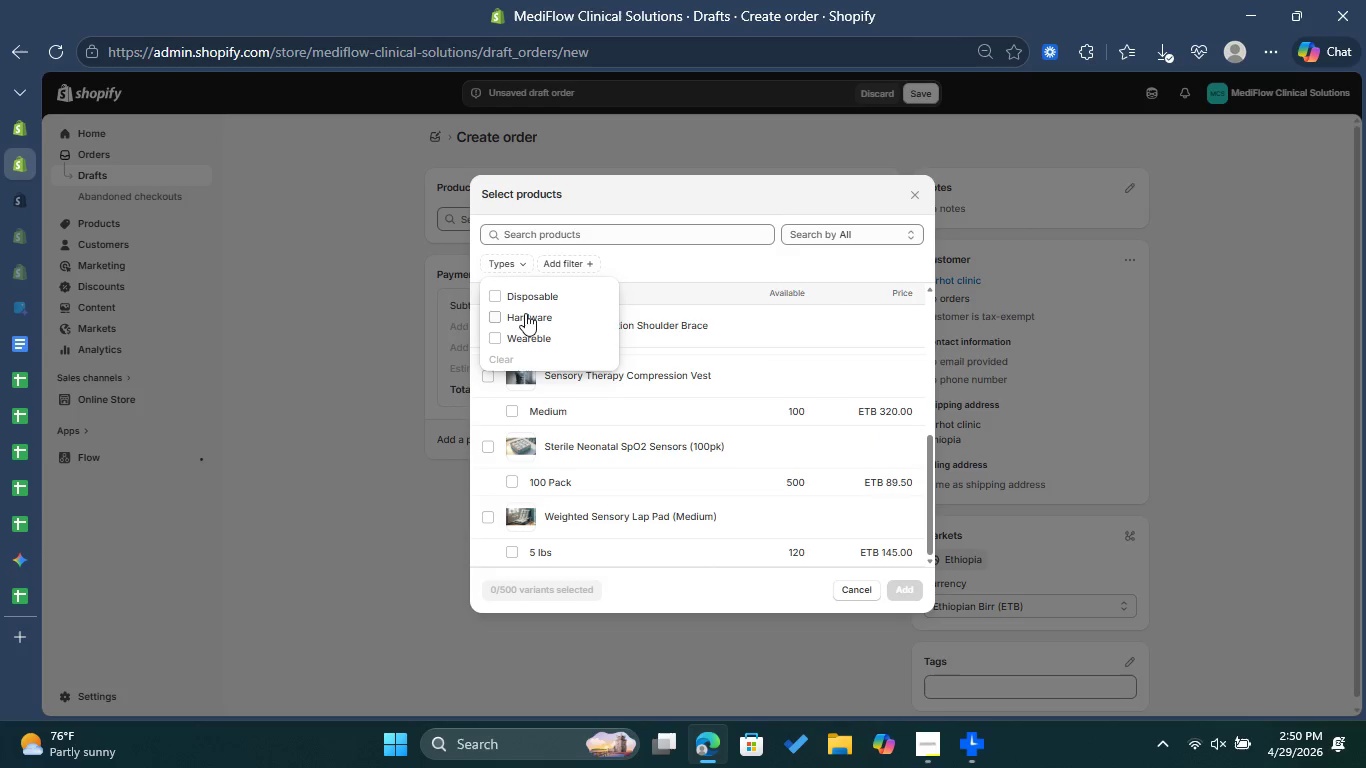 
left_click([525, 313])
 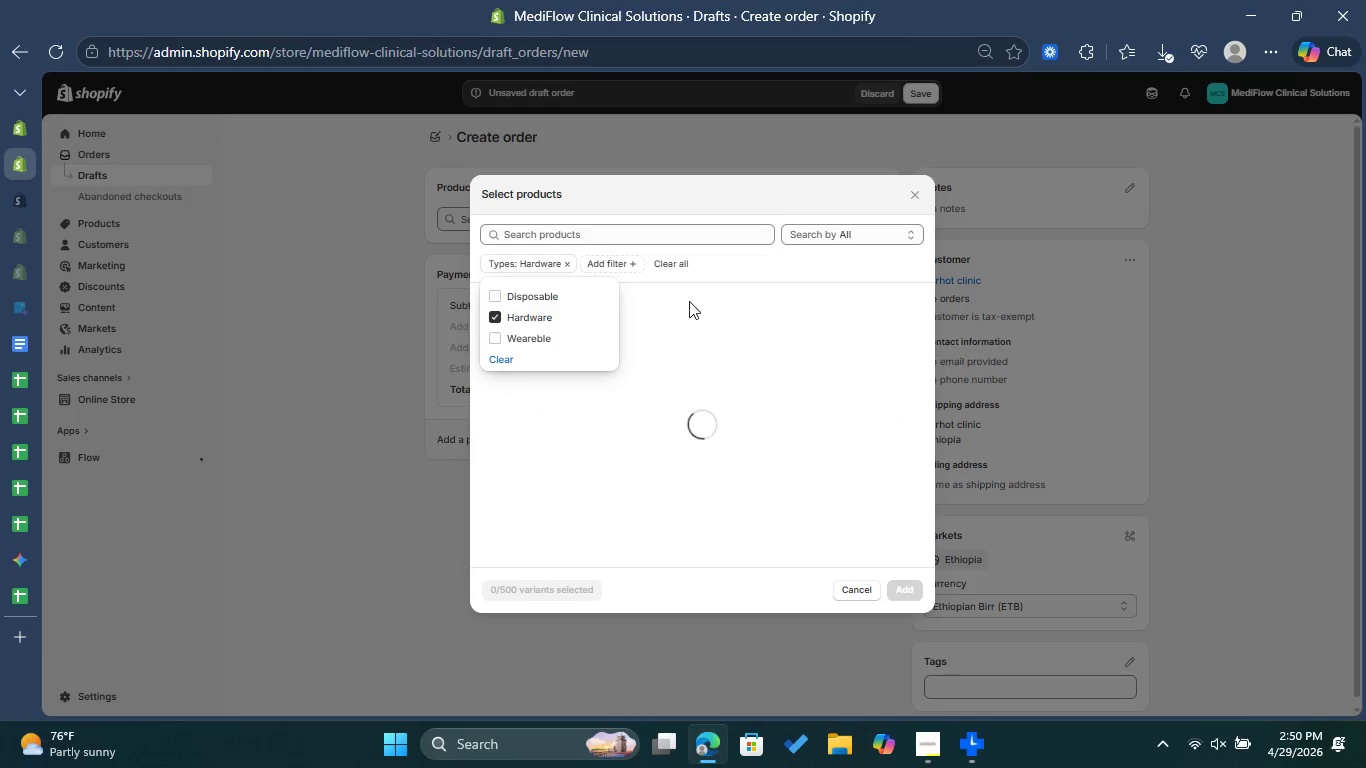 
left_click([689, 301])
 